 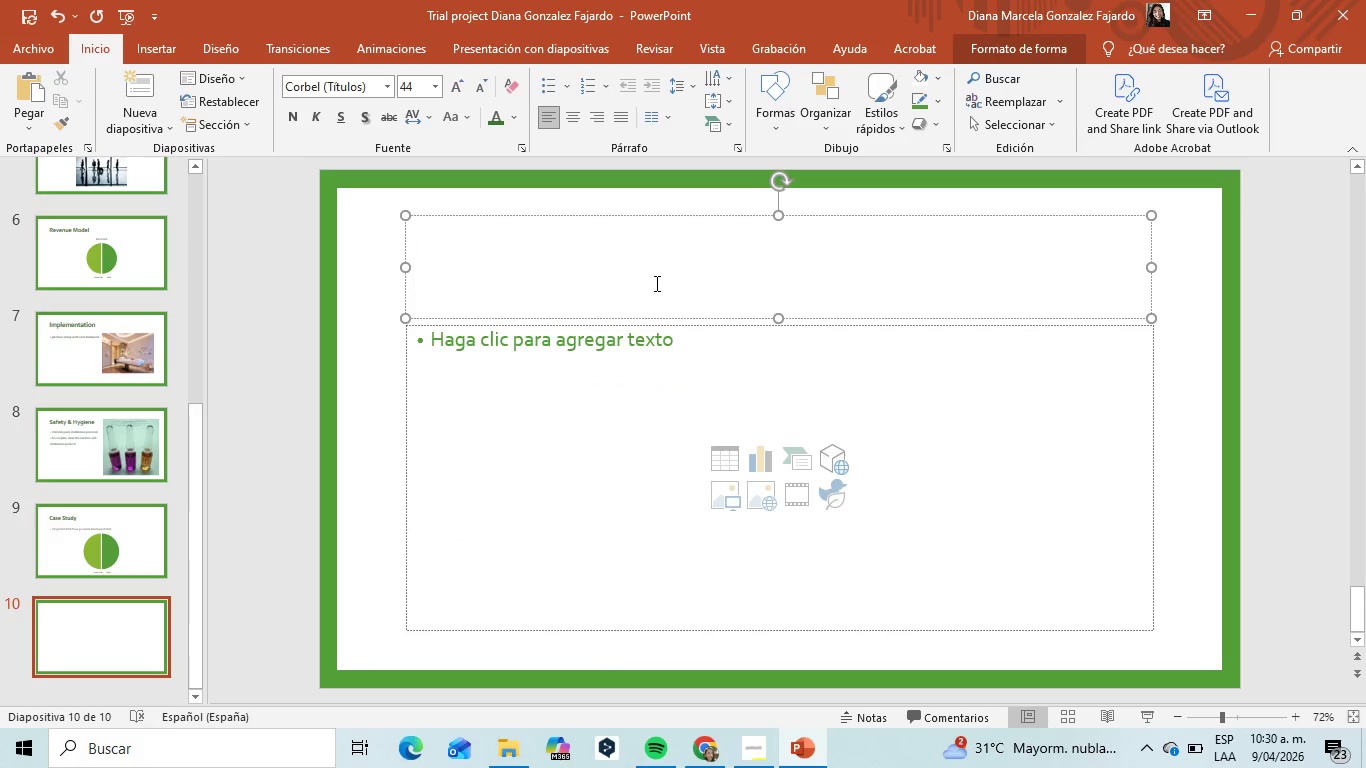 
type(Contact detalis)
 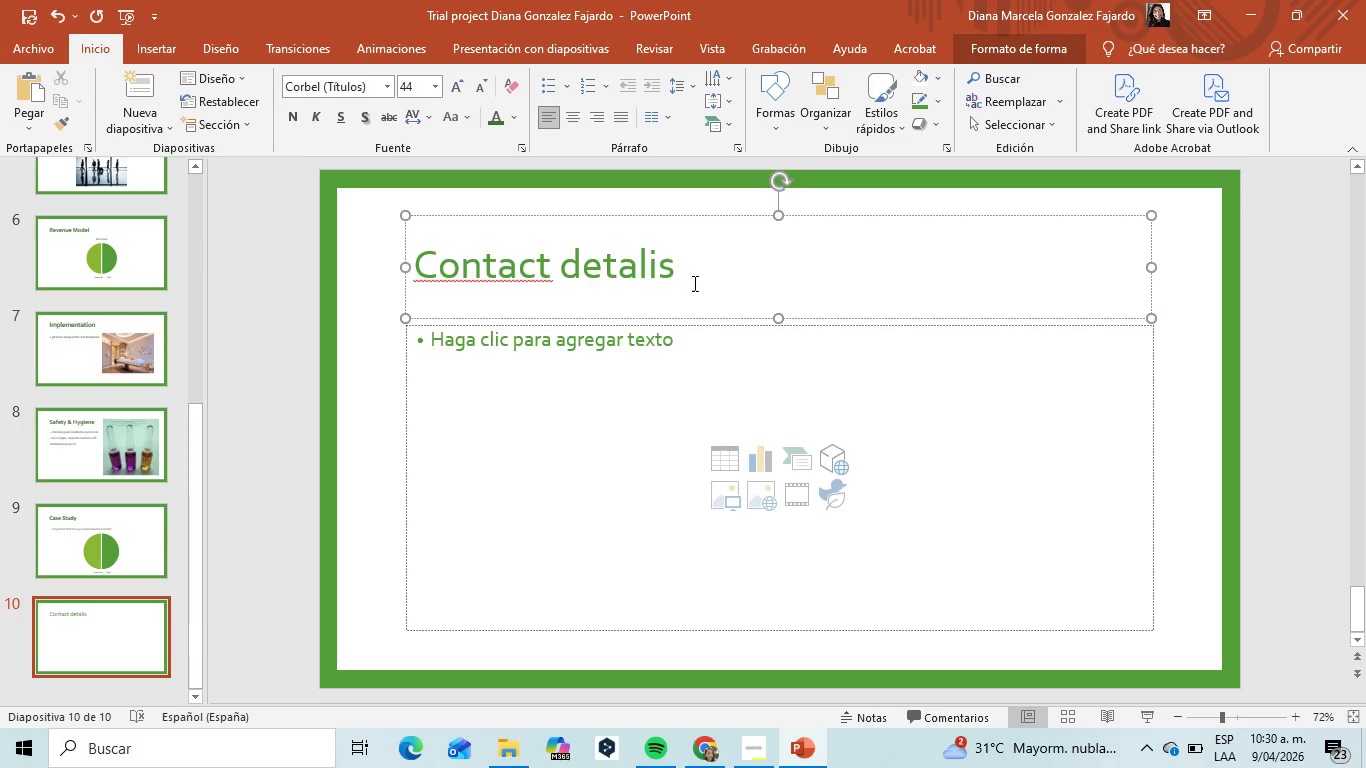 
left_click_drag(start_coordinate=[696, 281], to_coordinate=[370, 268])
 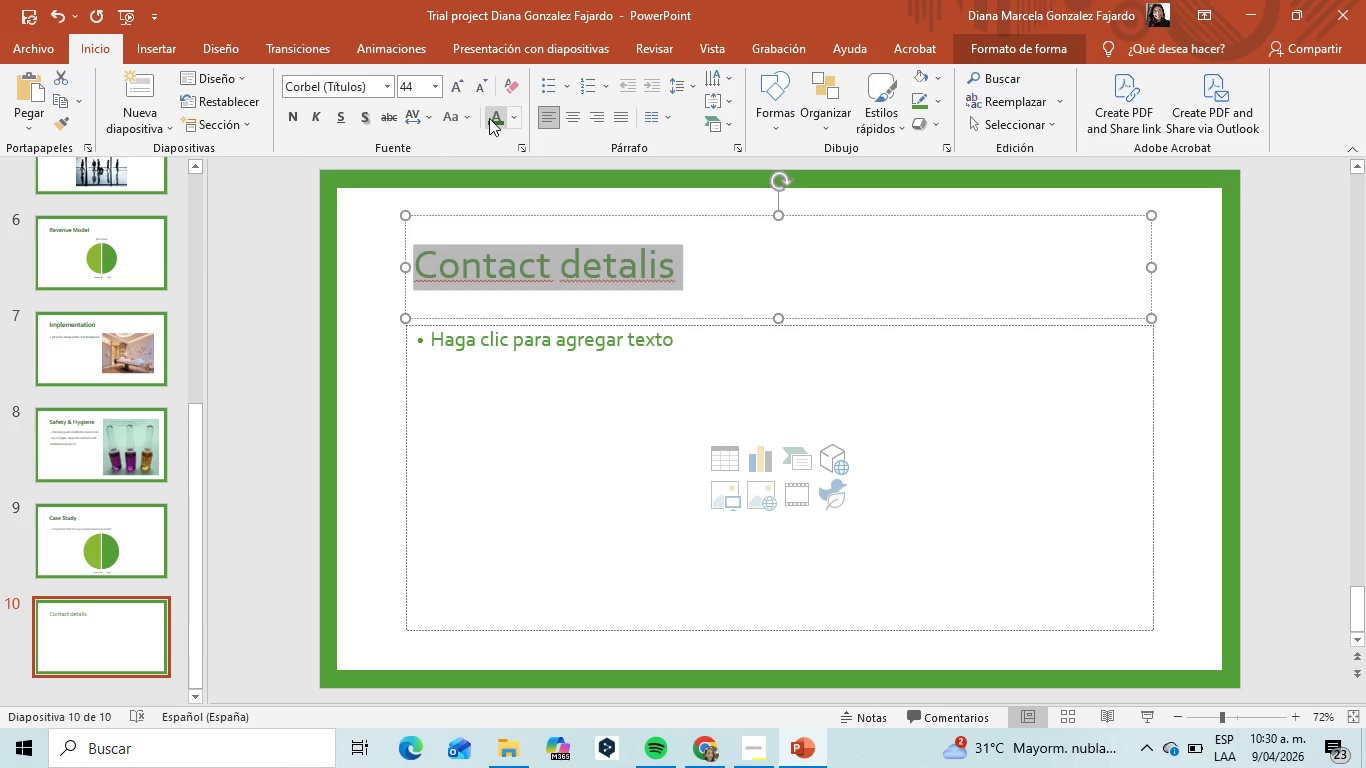 
left_click([489, 118])
 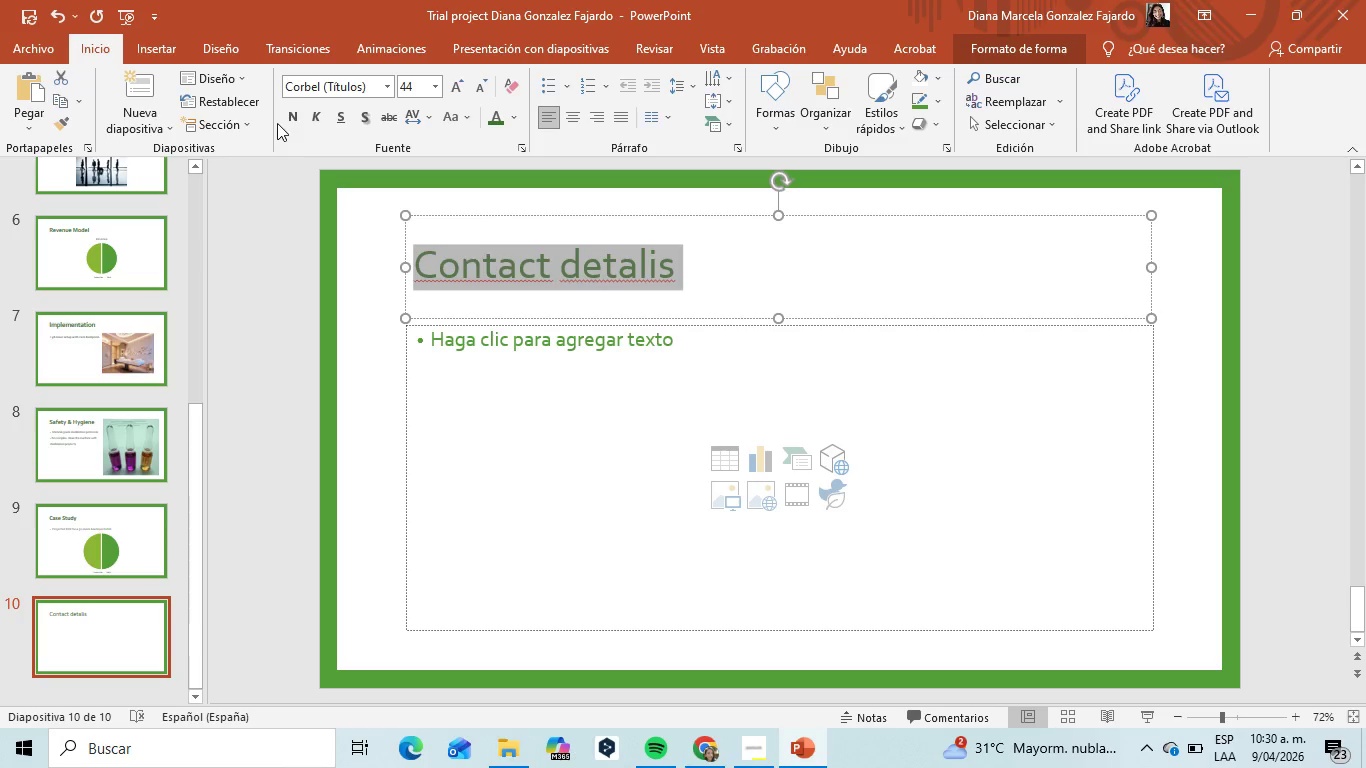 
left_click([299, 112])
 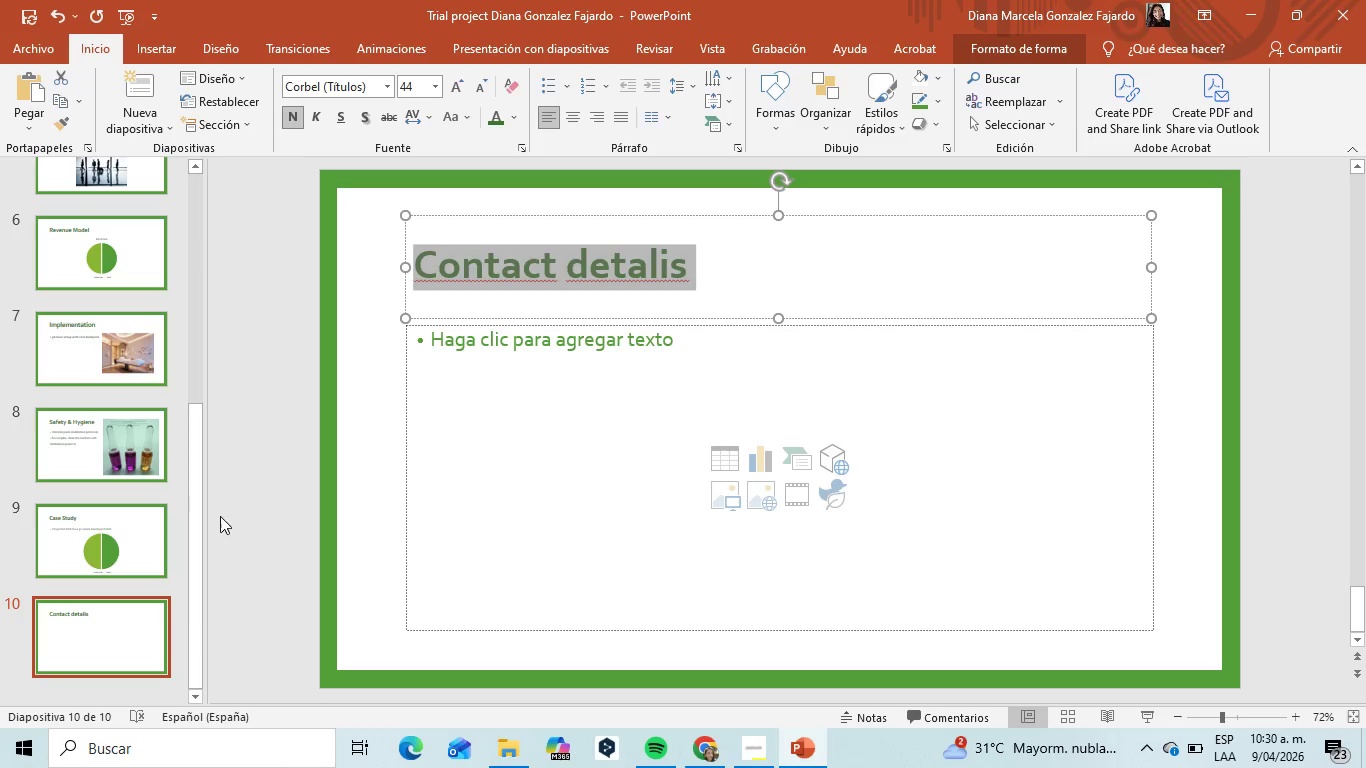 
left_click([147, 534])
 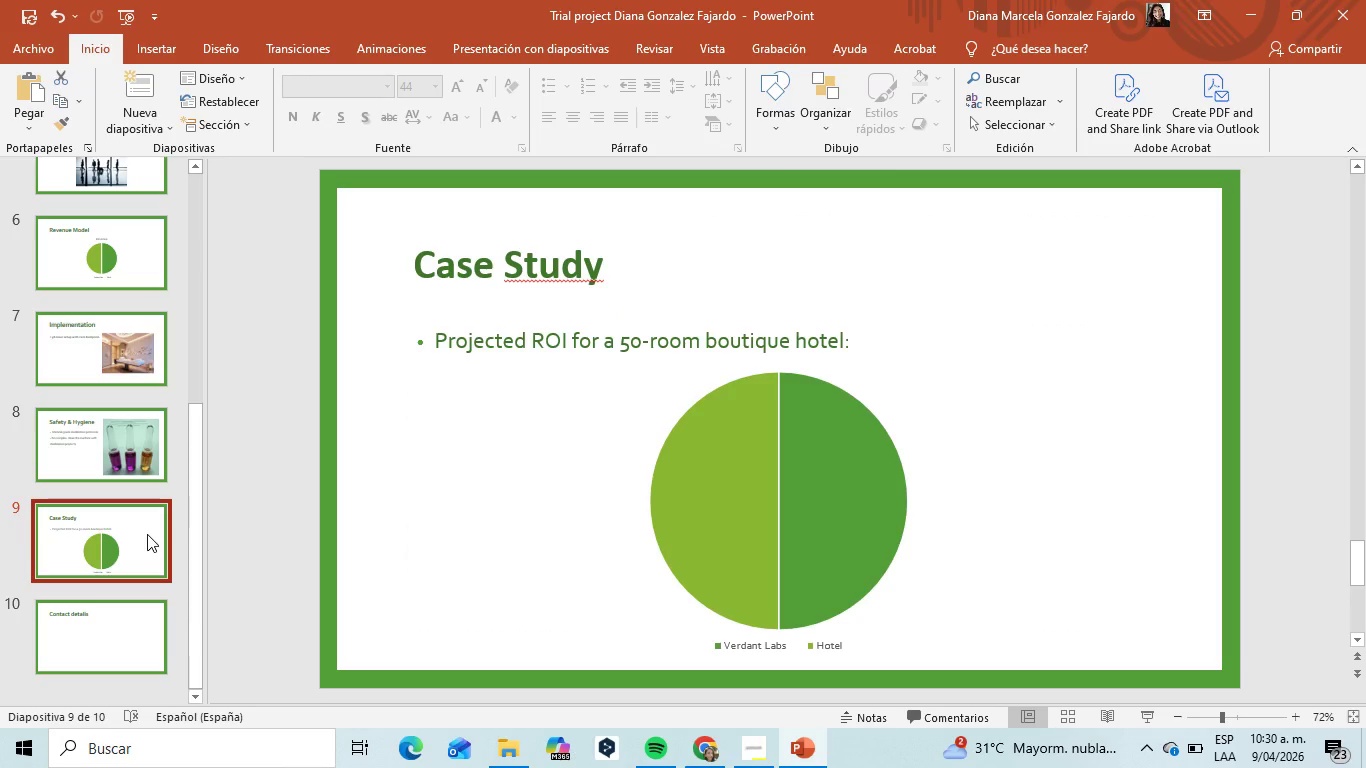 
left_click([142, 263])
 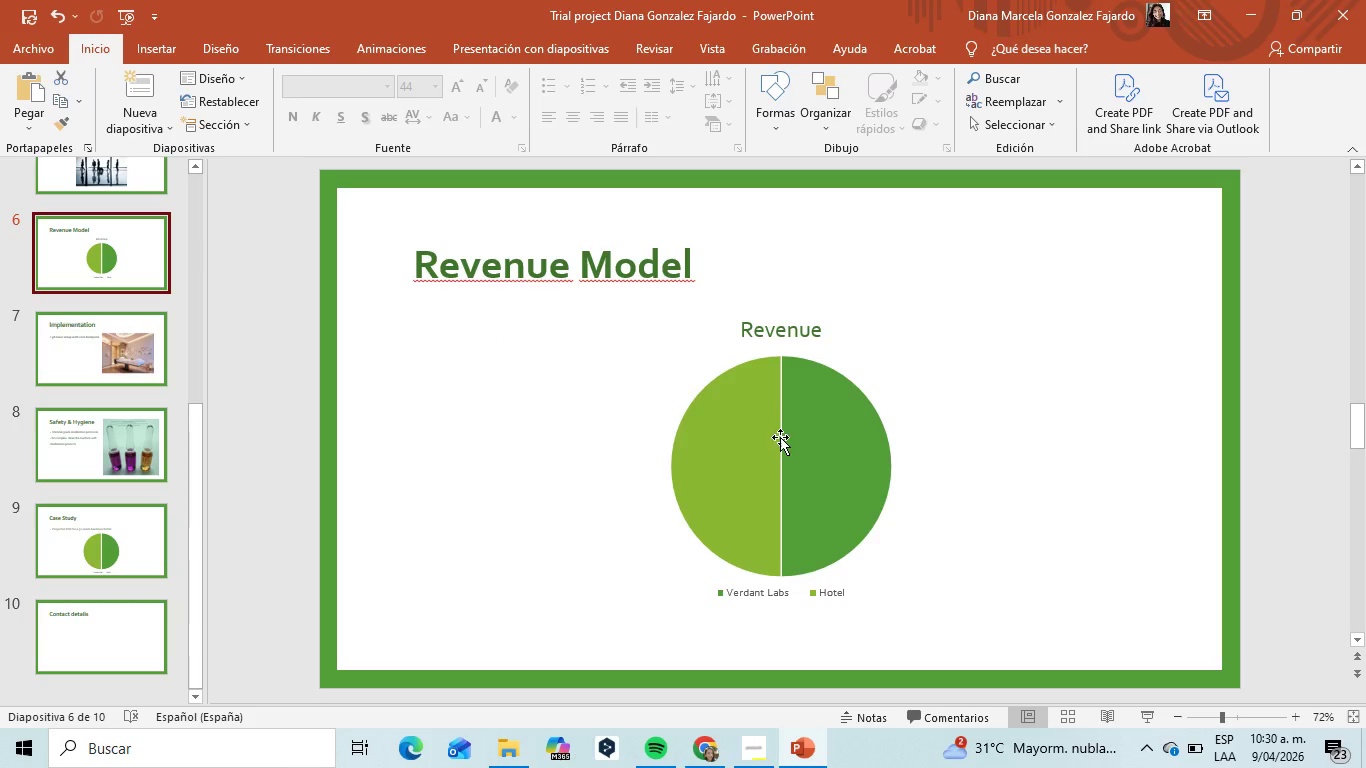 
left_click([780, 438])
 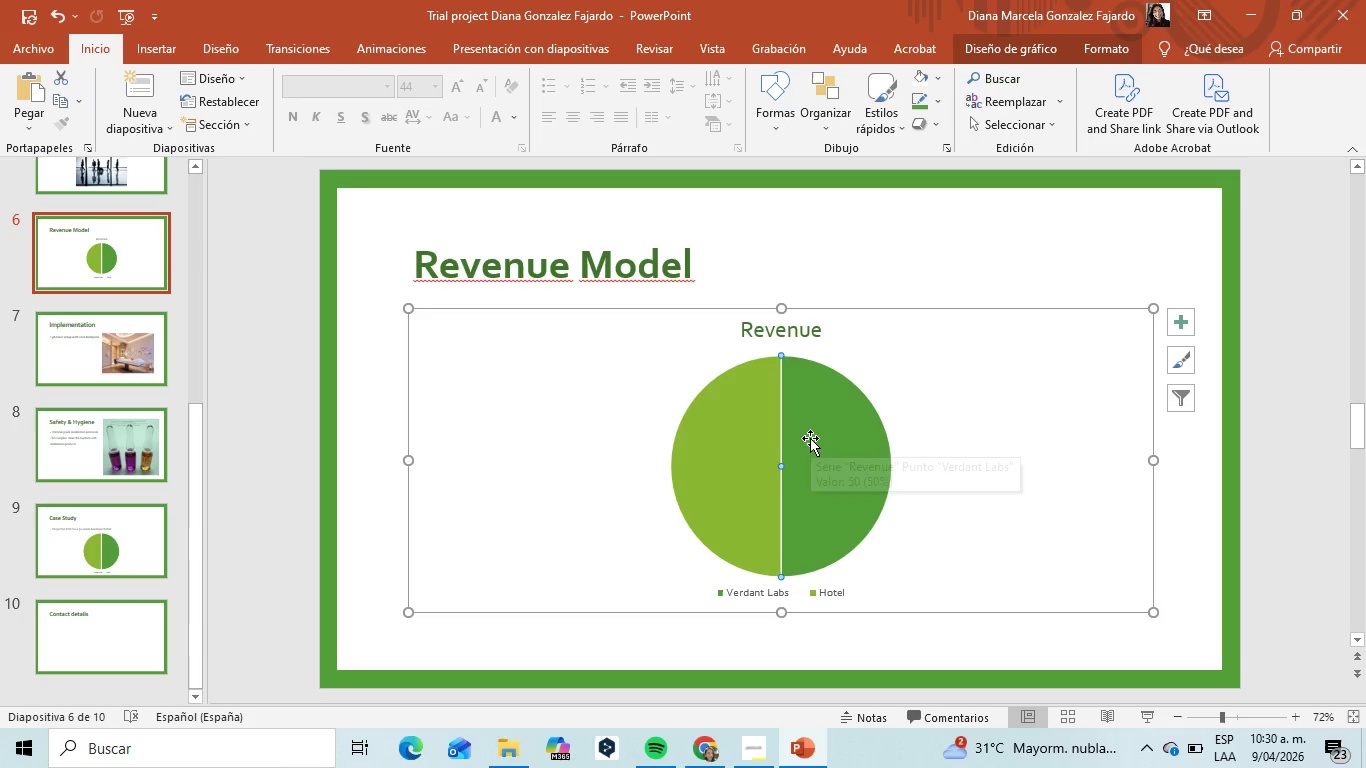 
left_click([810, 438])
 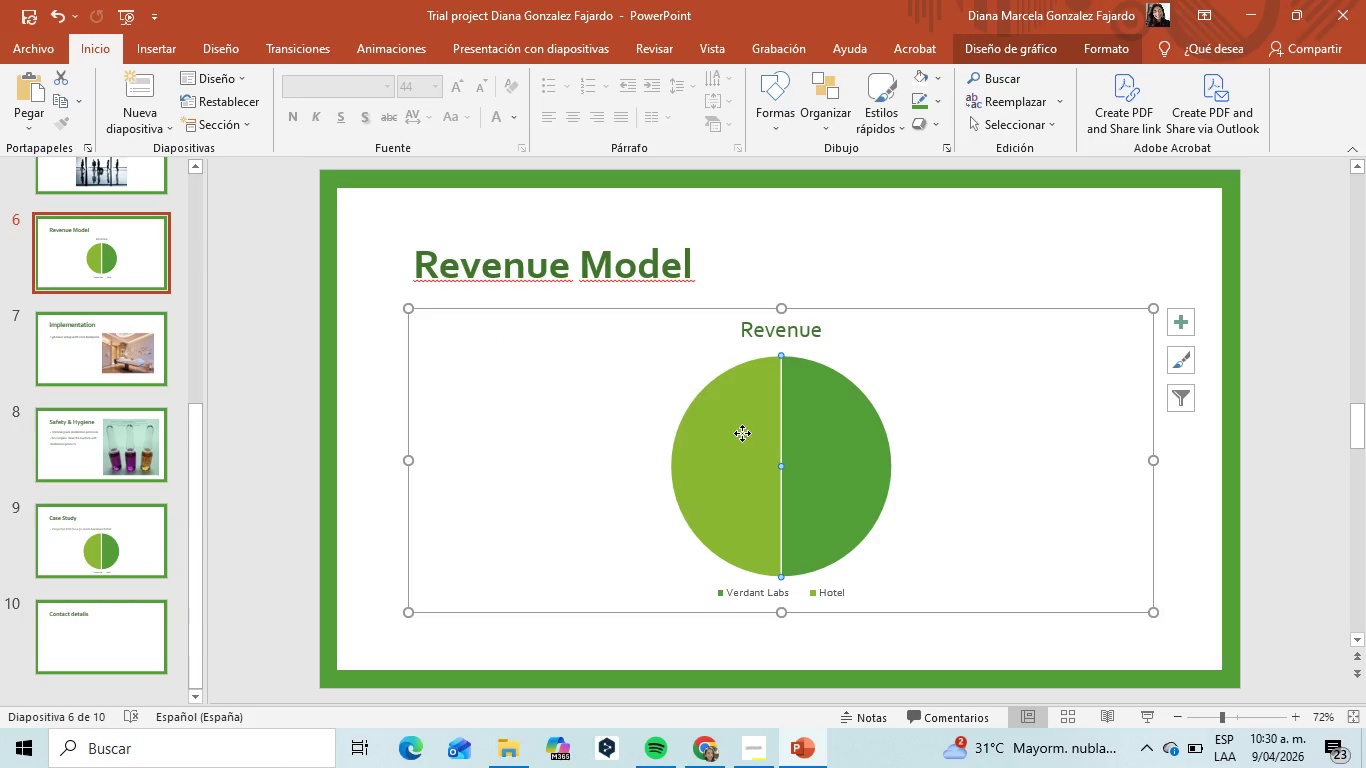 
double_click([742, 433])
 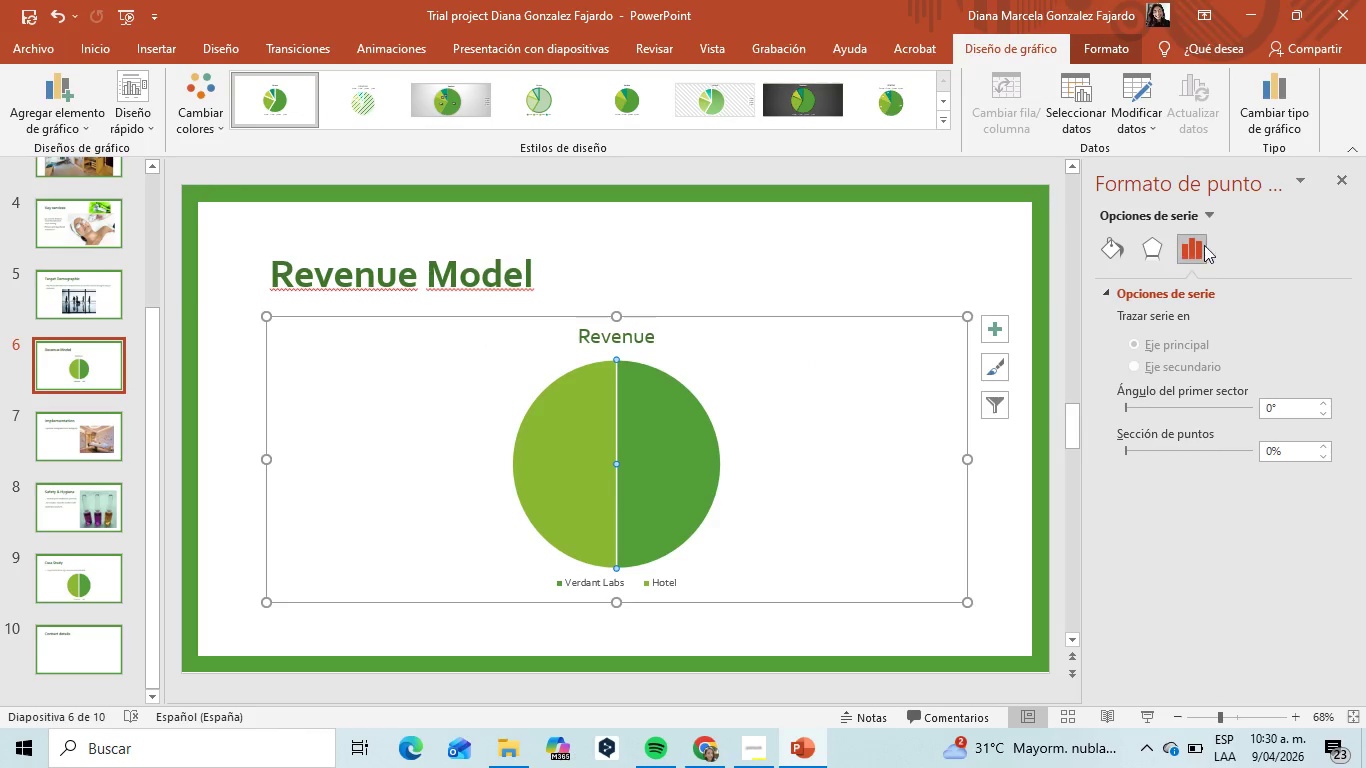 
mouse_move([1147, 133])
 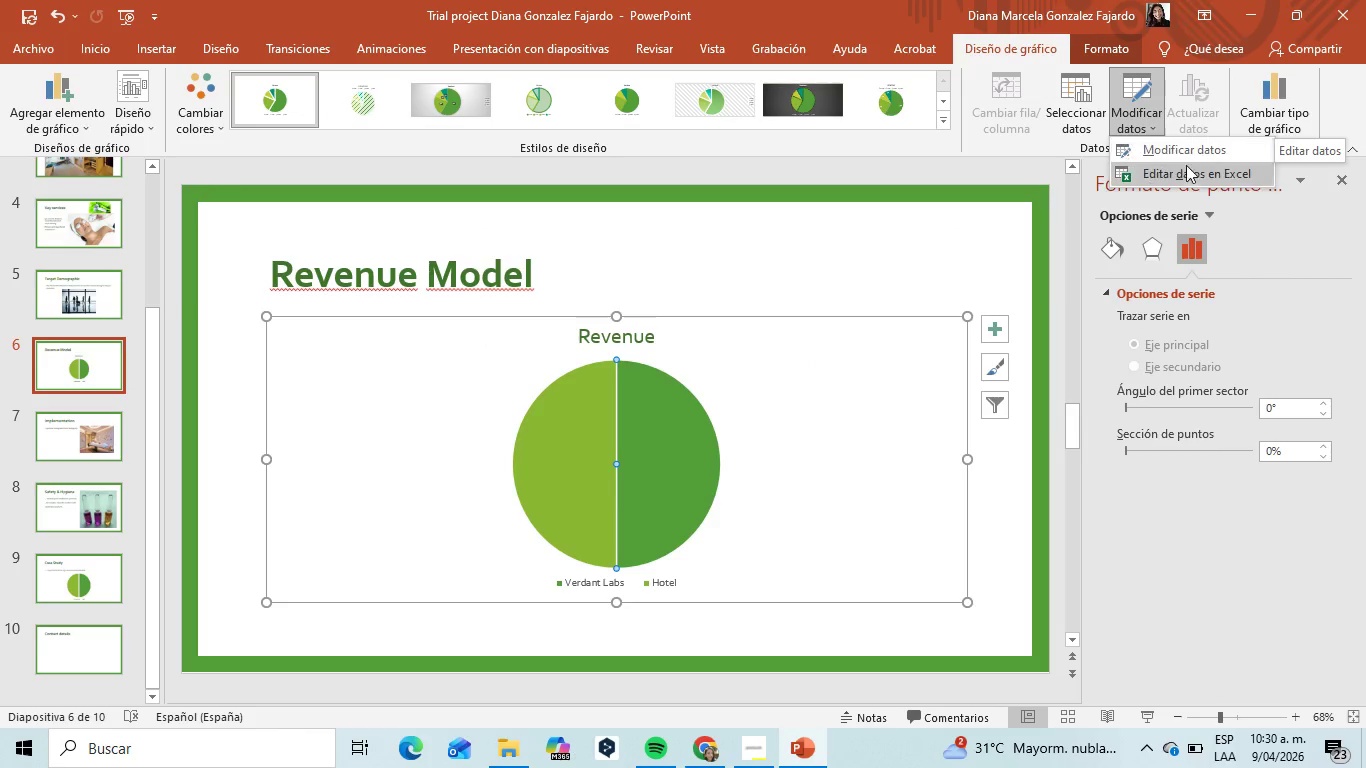 
left_click([1184, 171])
 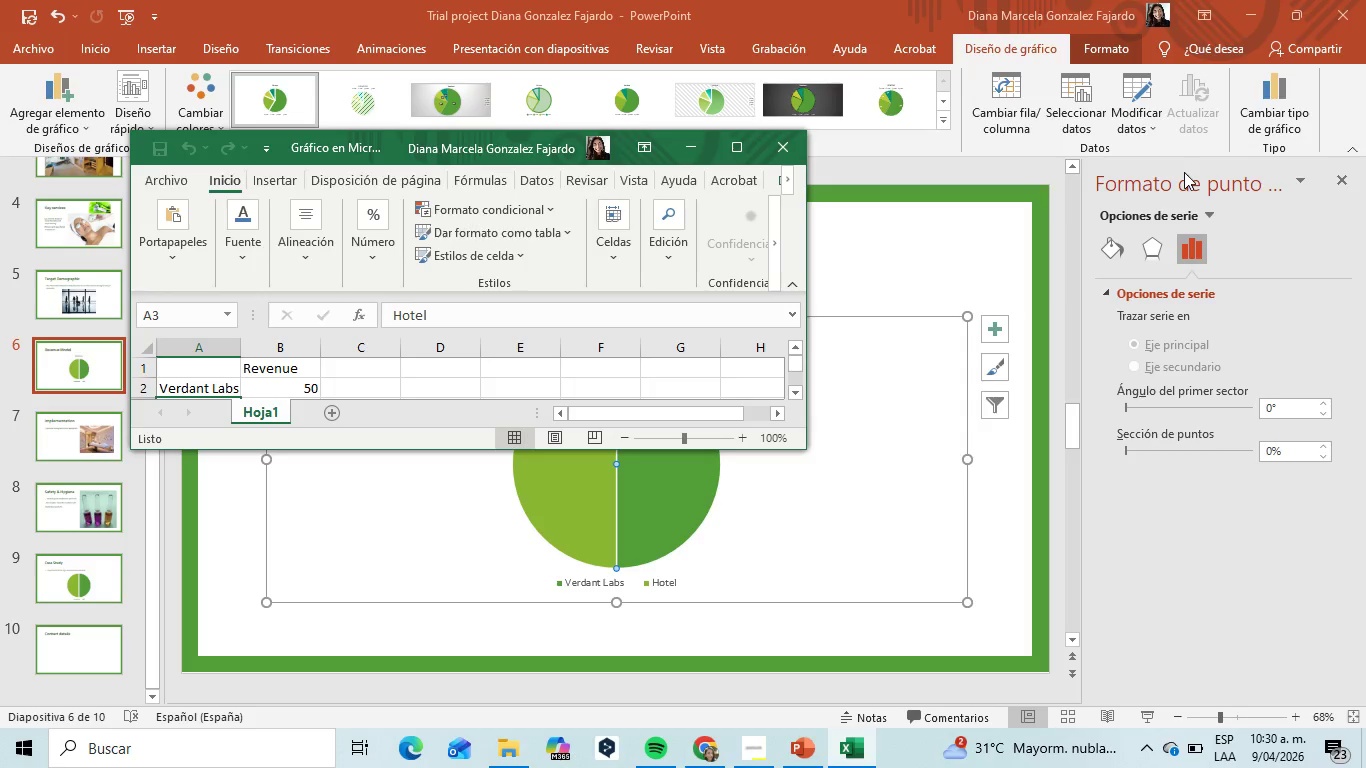 
left_click([744, 147])
 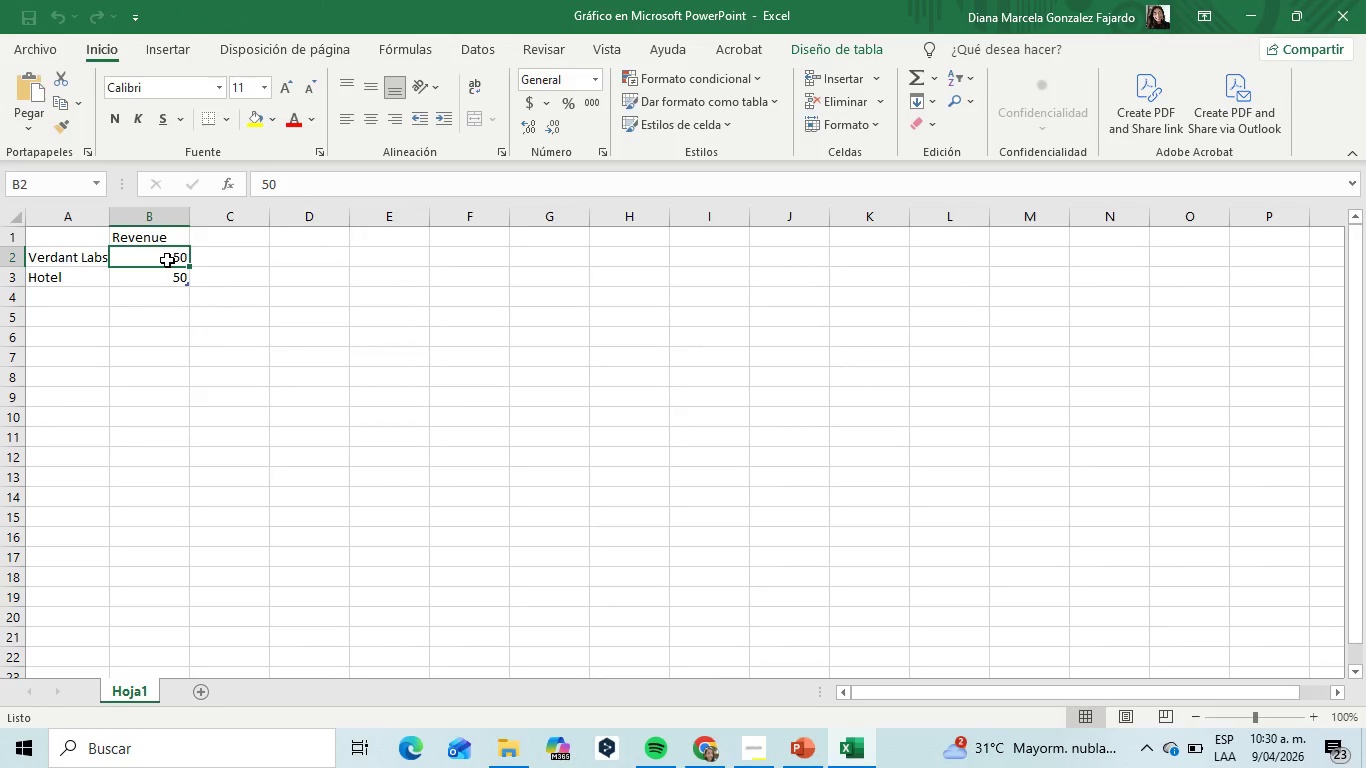 
double_click([167, 260])
 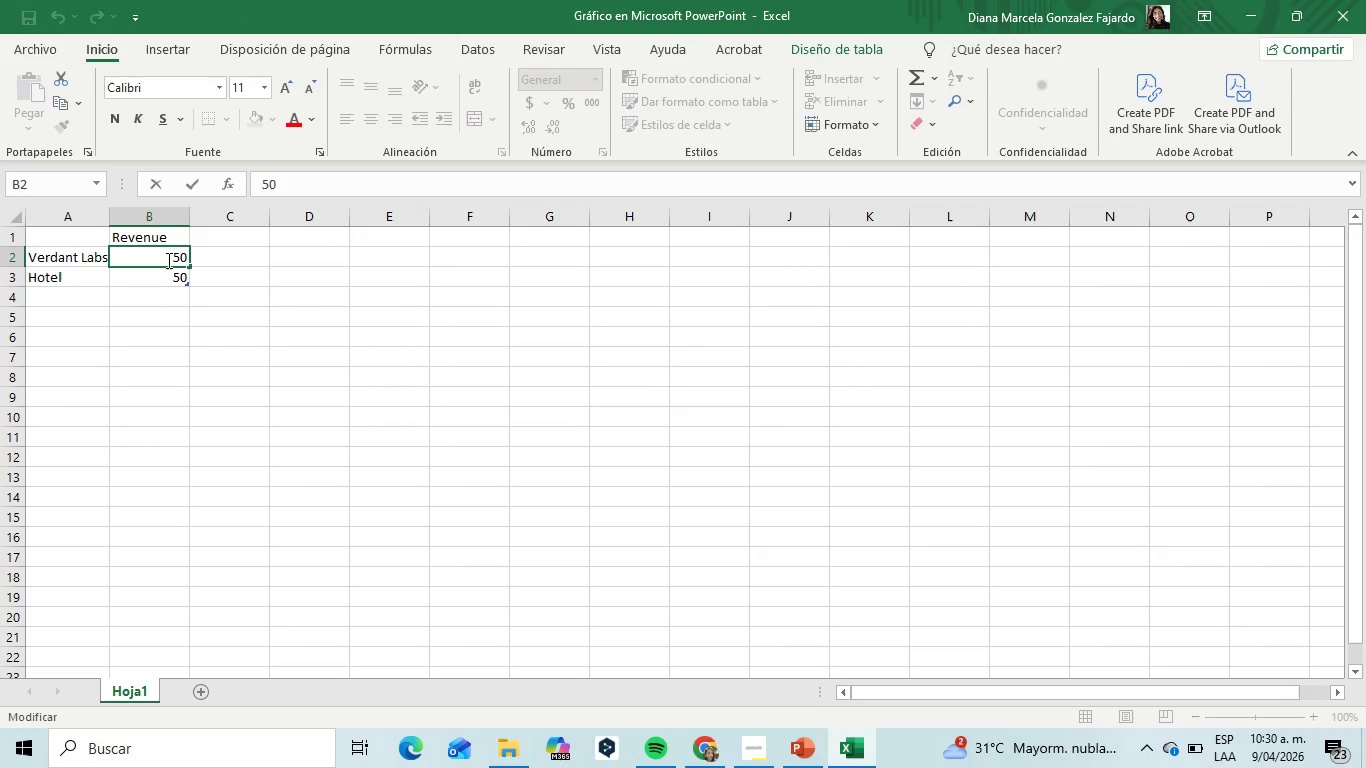 
triple_click([167, 260])
 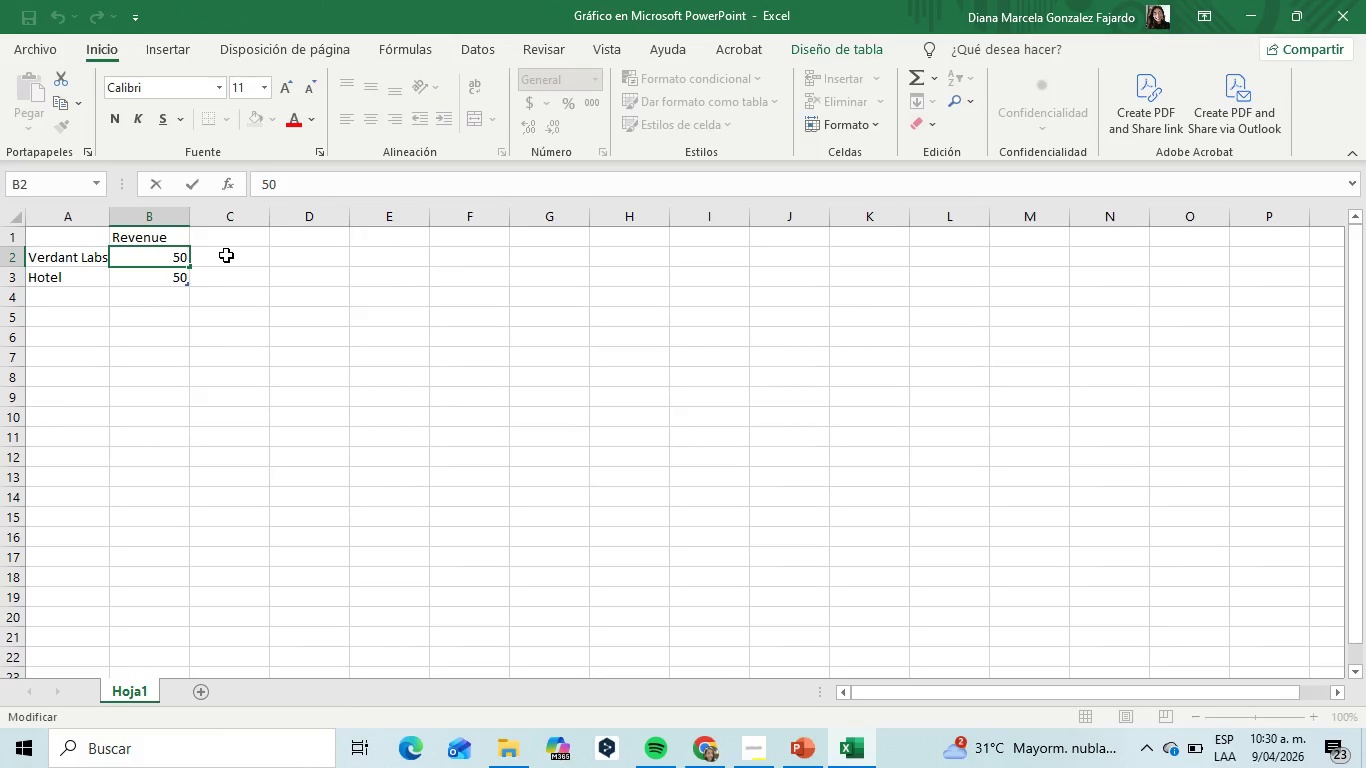 
key(Shift+ShiftRight)
 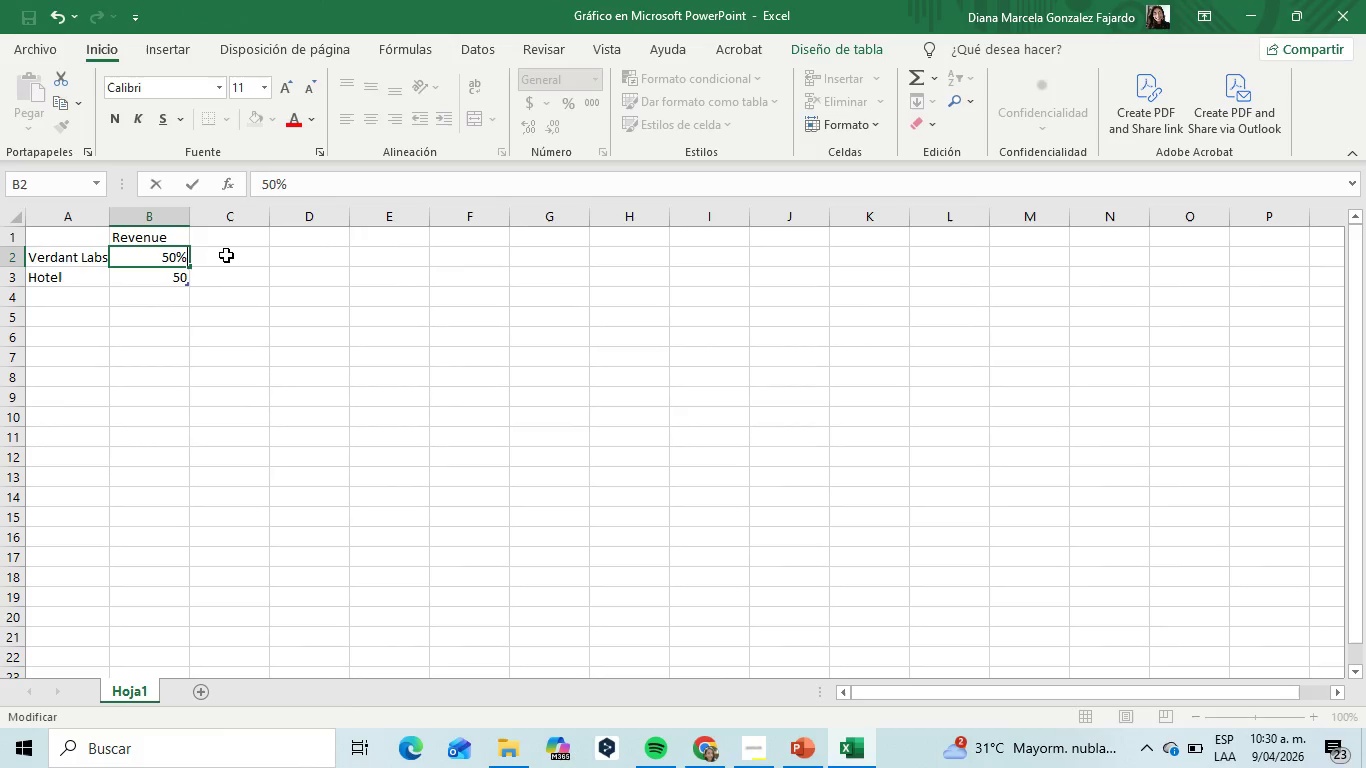 
key(Shift+5)
 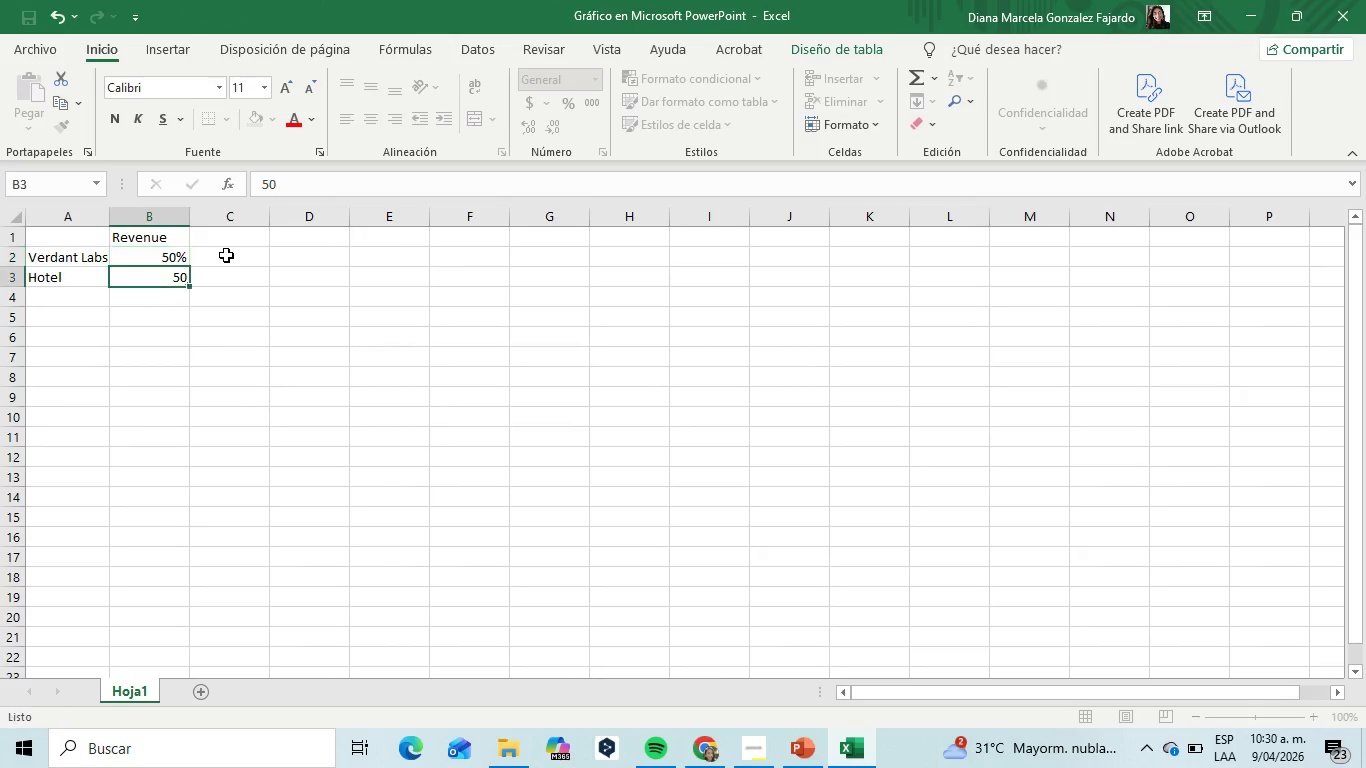 
key(Enter)
 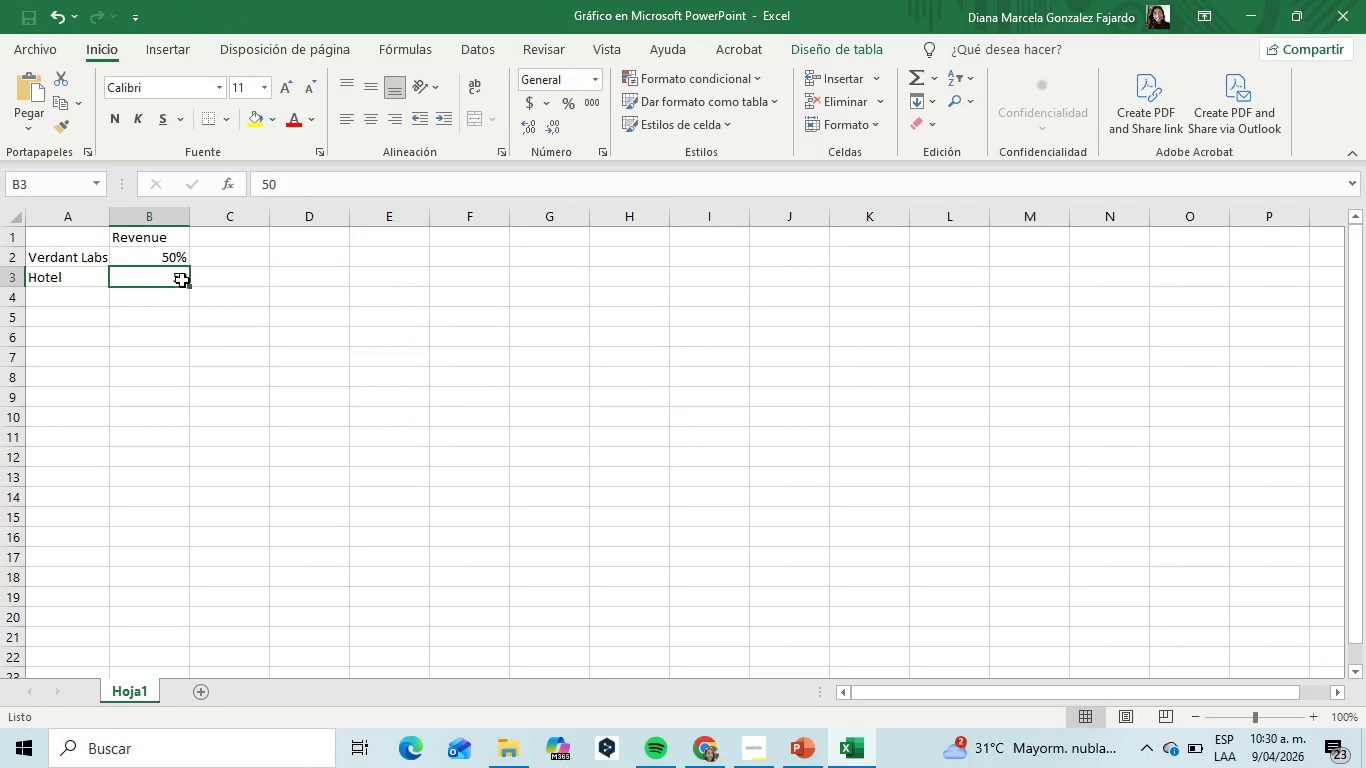 
double_click([182, 277])
 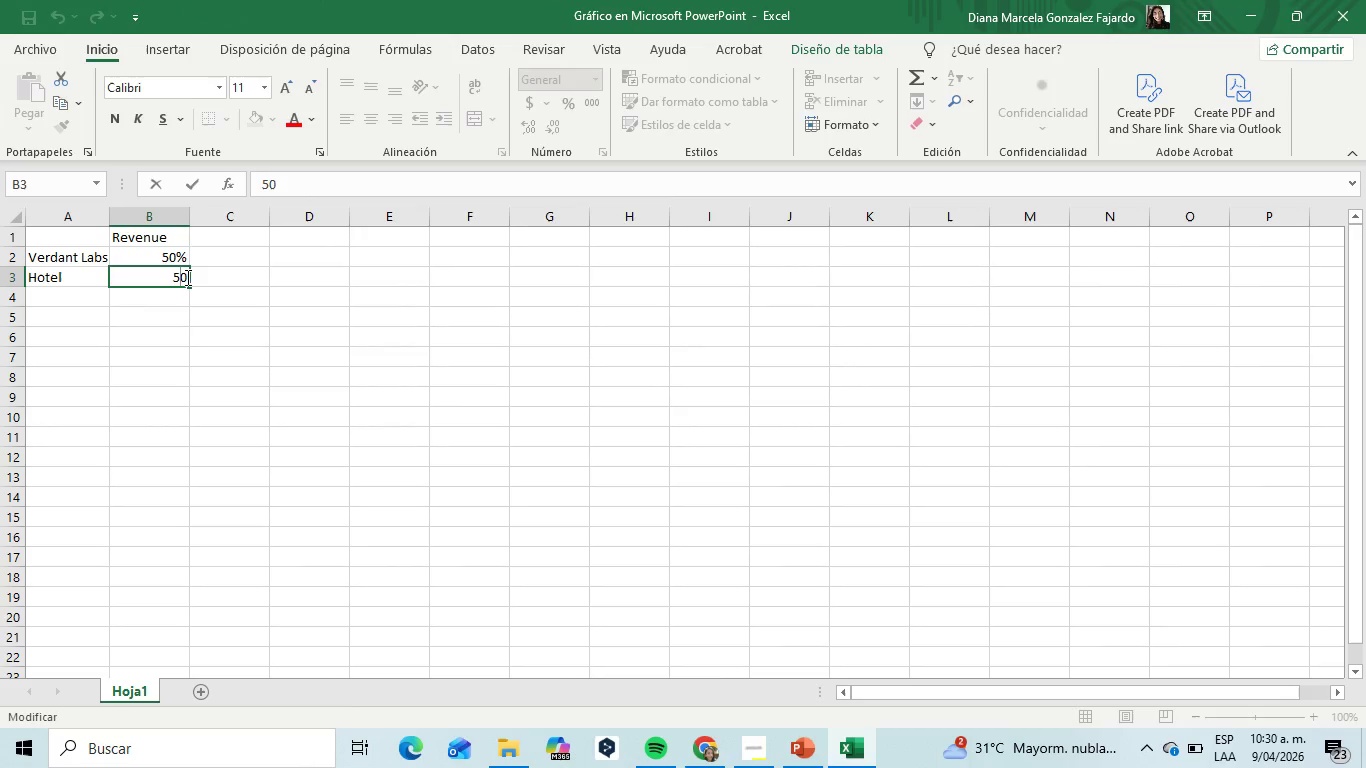 
left_click([186, 277])
 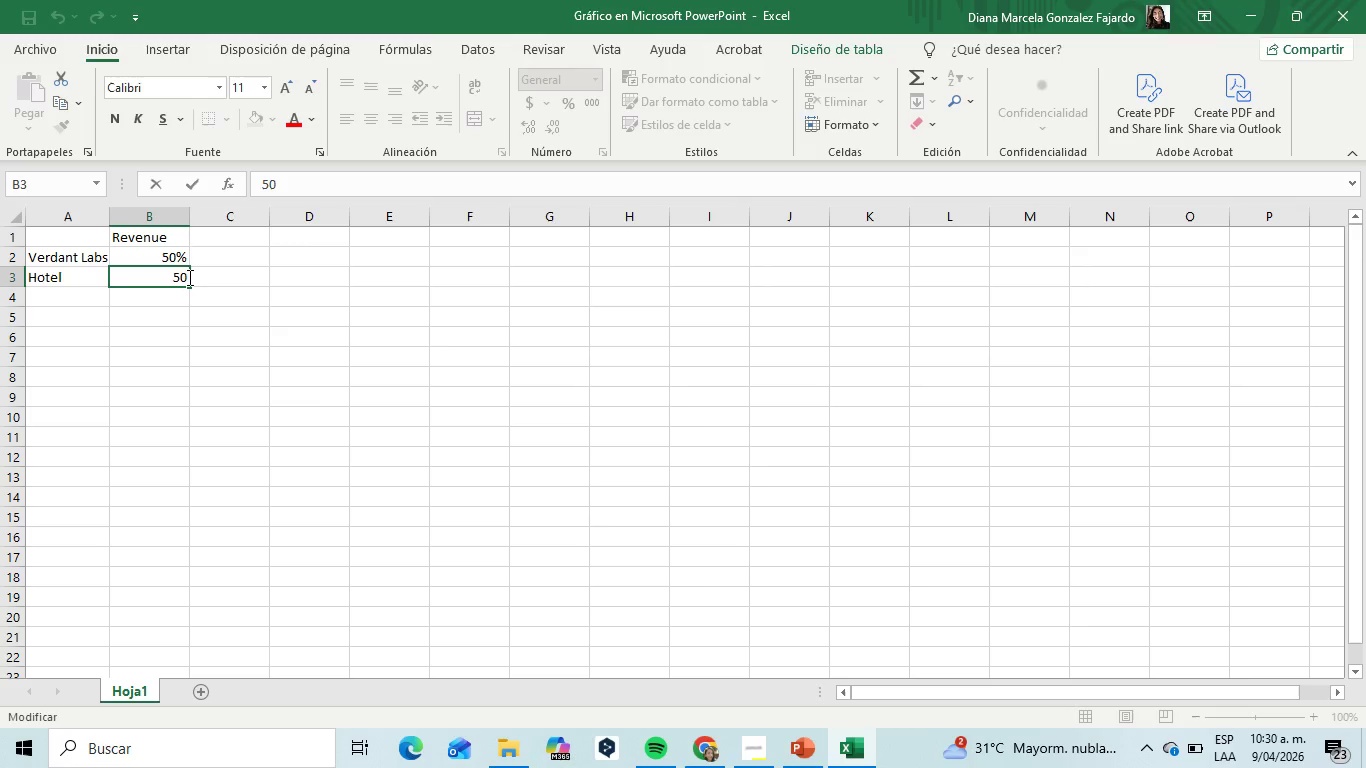 
key(Shift+ShiftRight)
 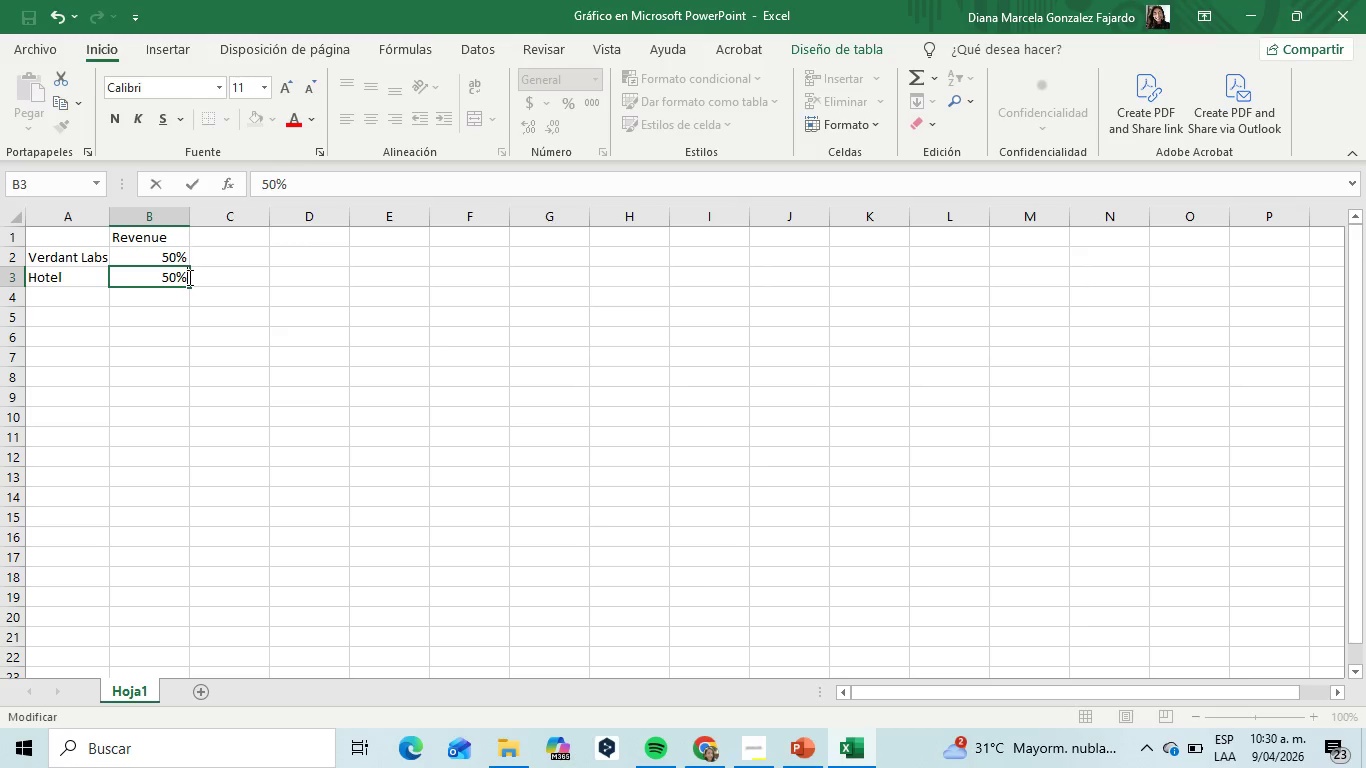 
key(Shift+5)
 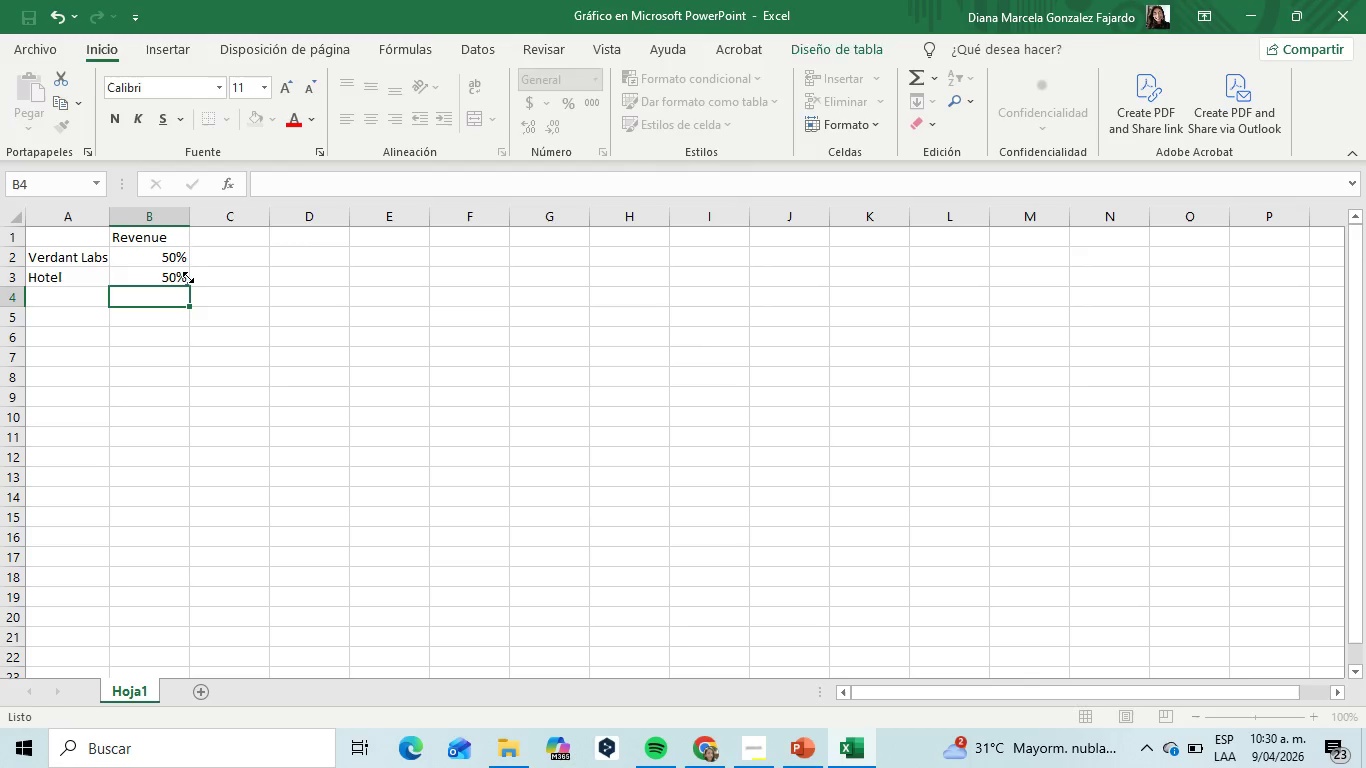 
key(Enter)
 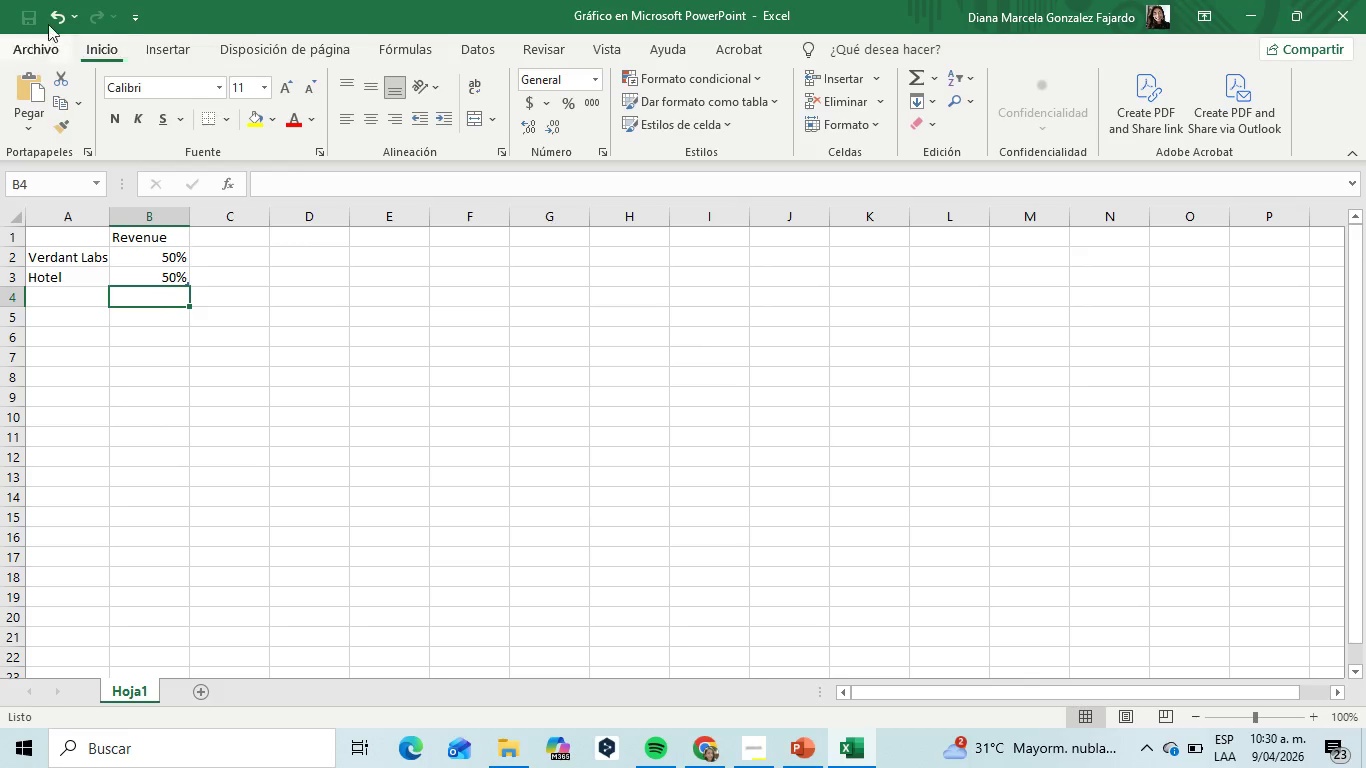 
left_click([1257, 1])
 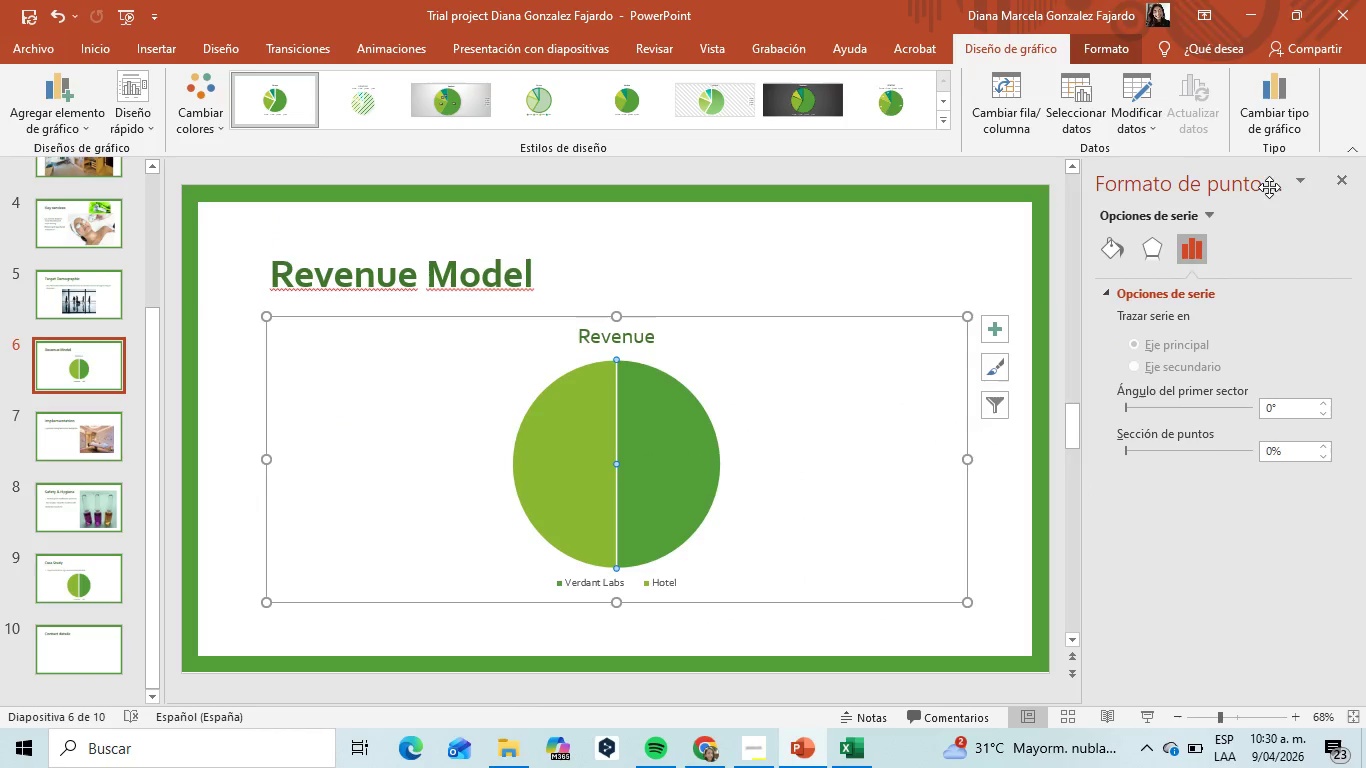 
wait(5.8)
 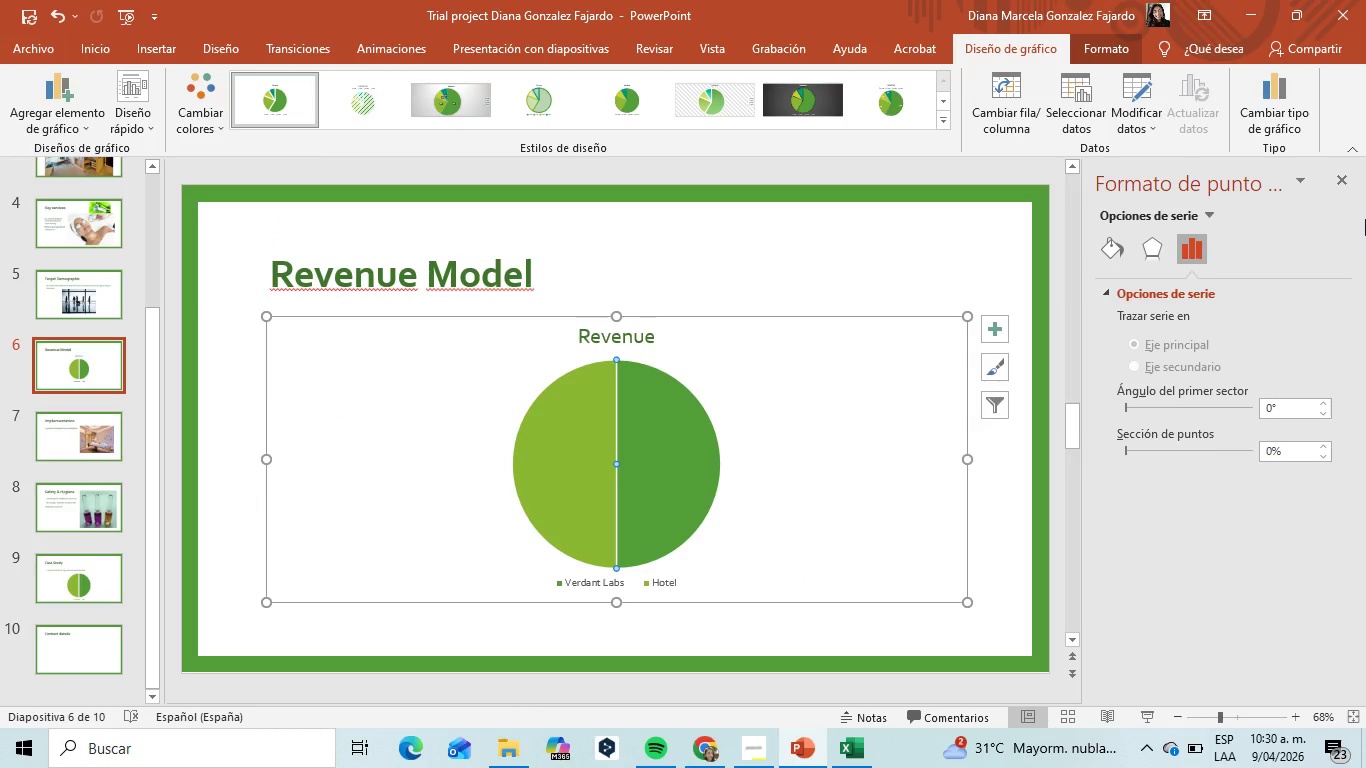 
left_click([1296, 182])
 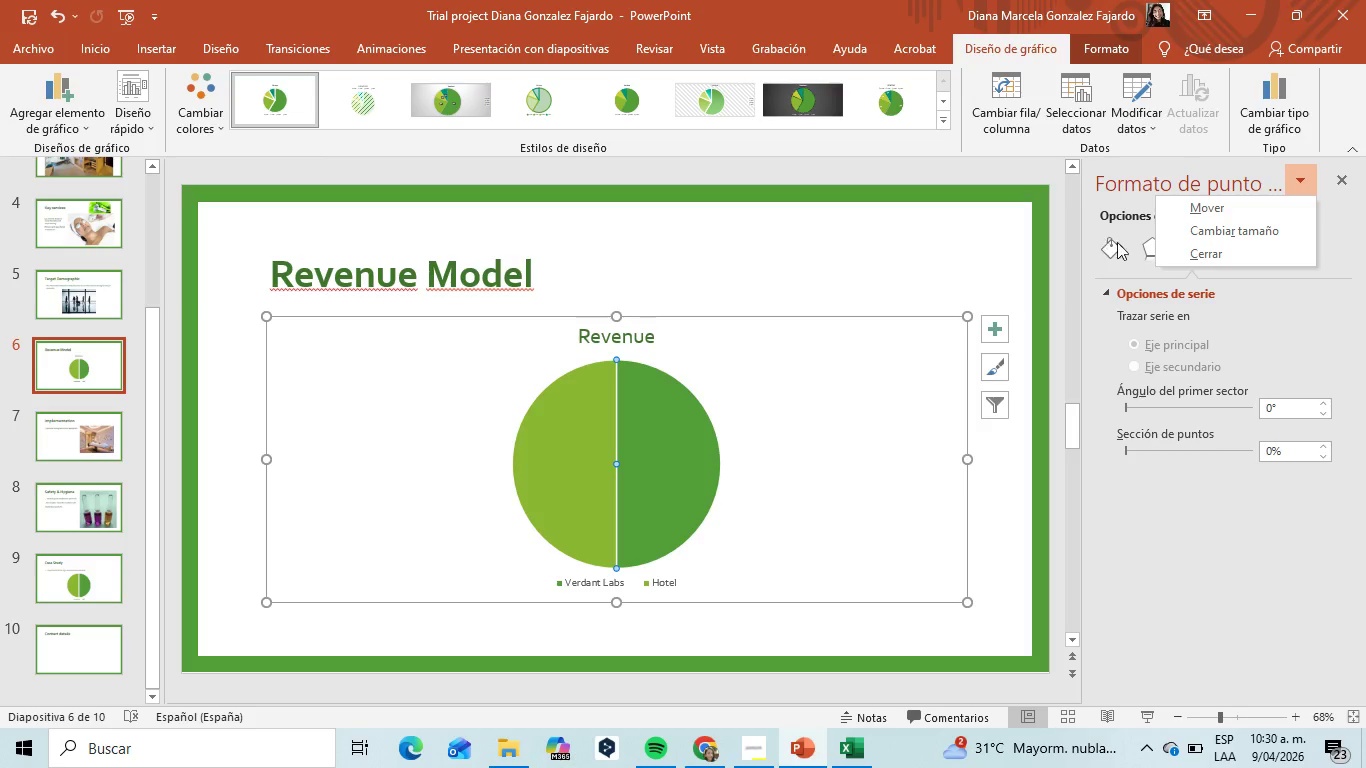 
left_click([1140, 249])
 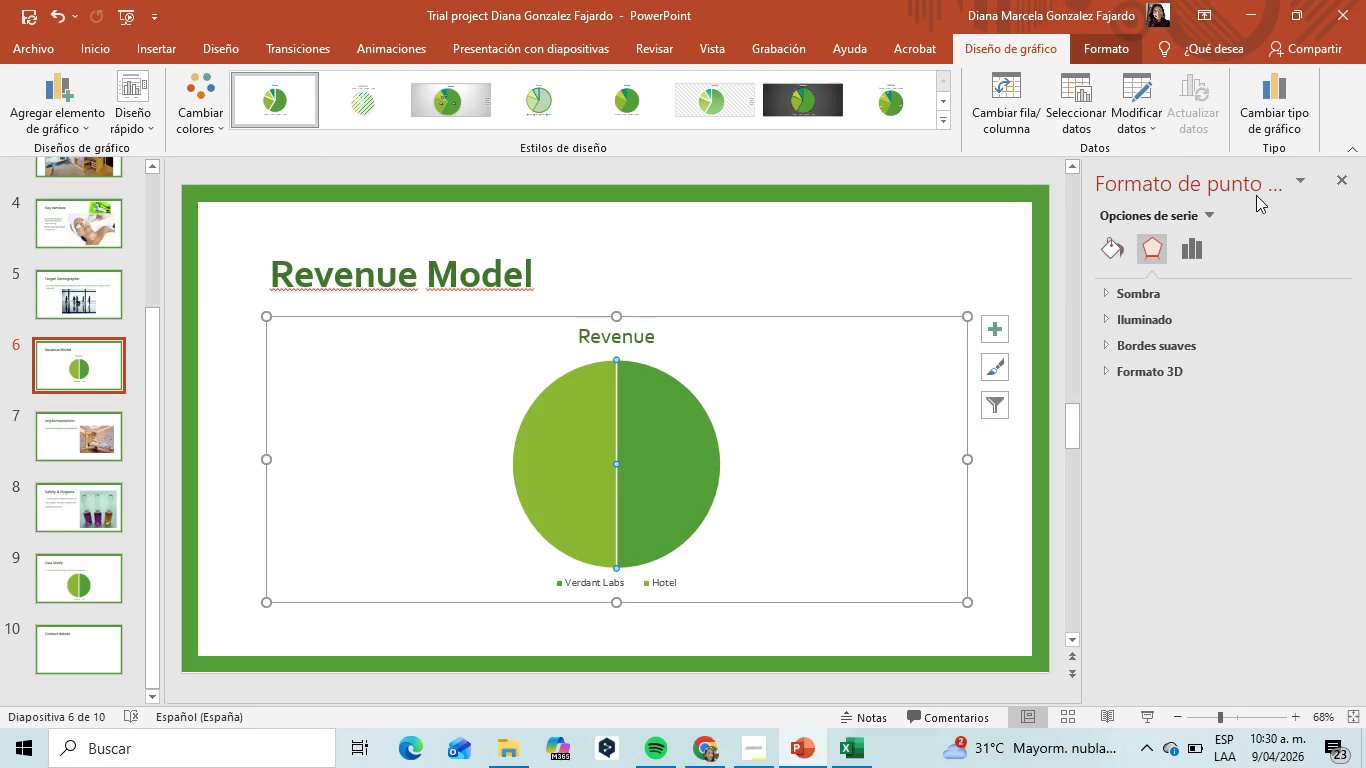 
left_click([1254, 183])
 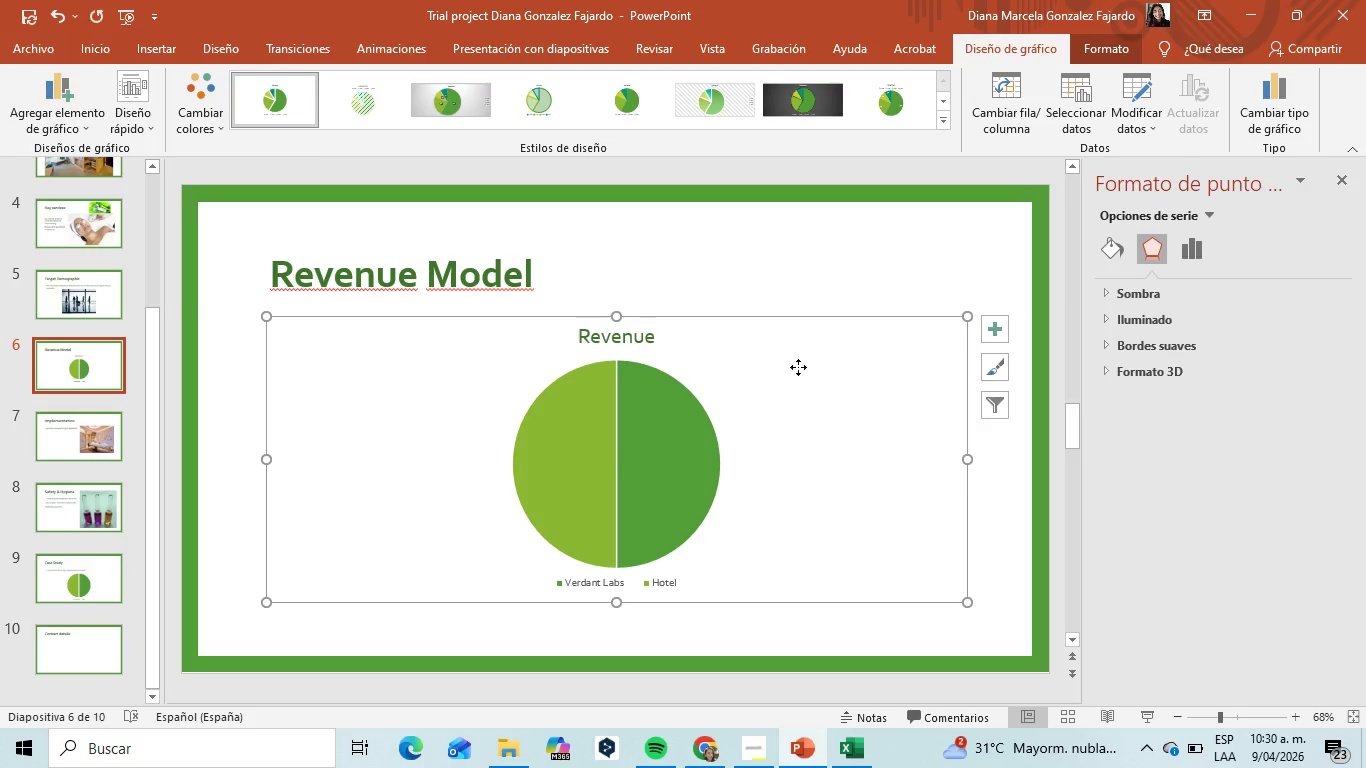 
double_click([814, 255])
 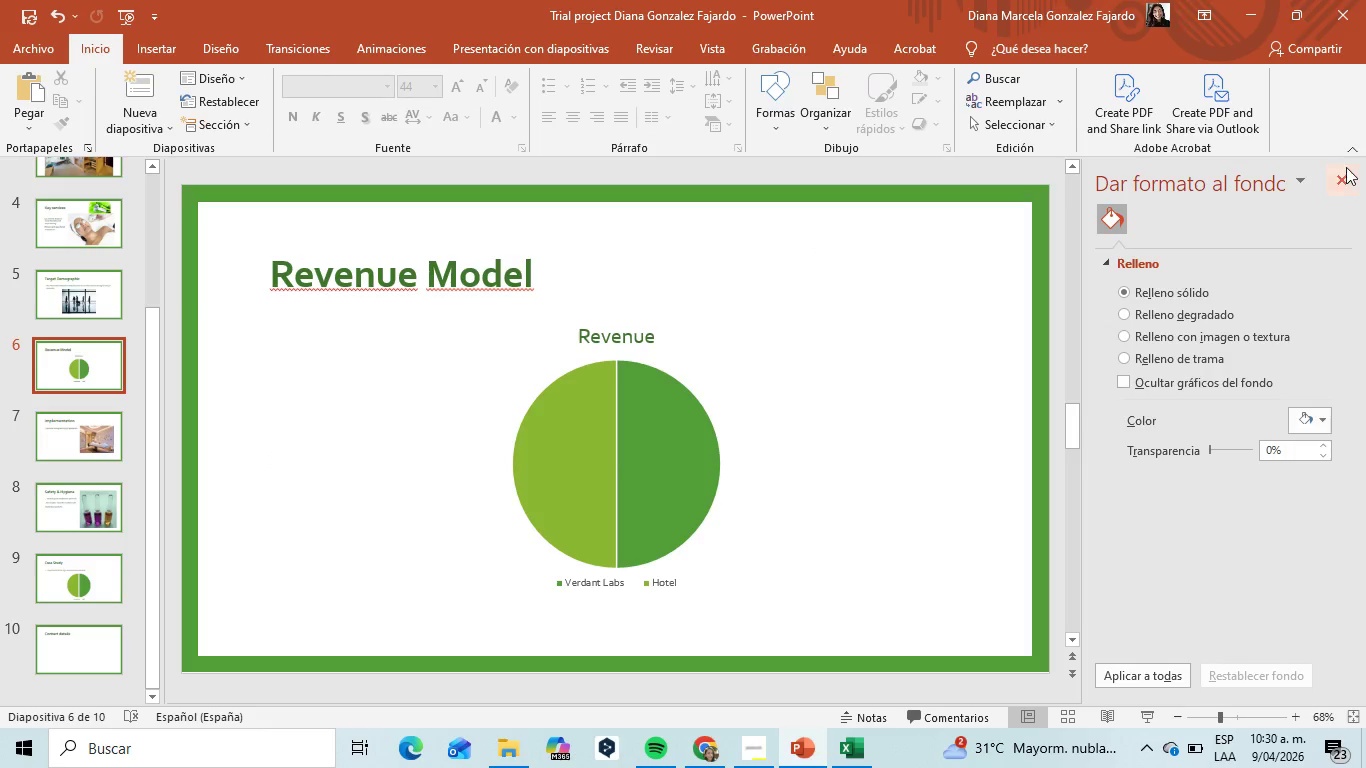 
left_click([1340, 174])
 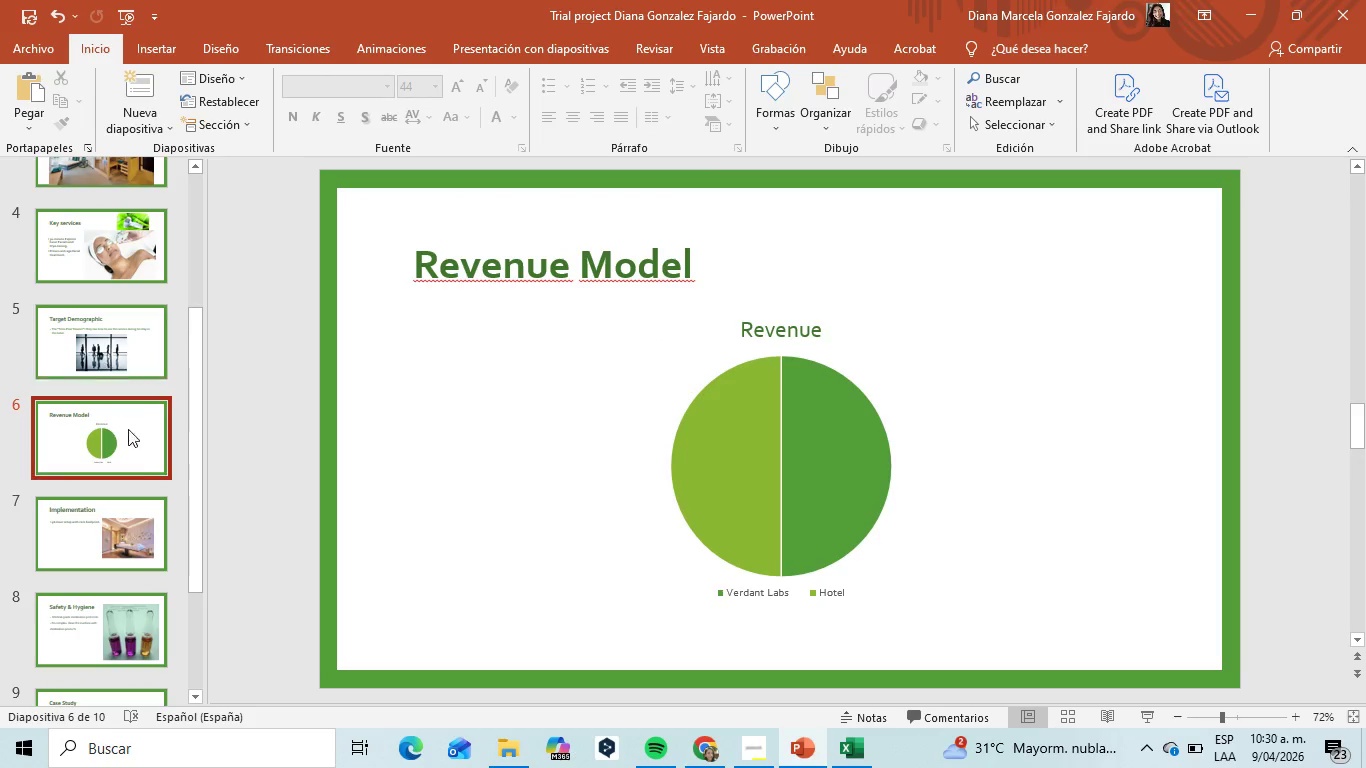 
left_click([134, 525])
 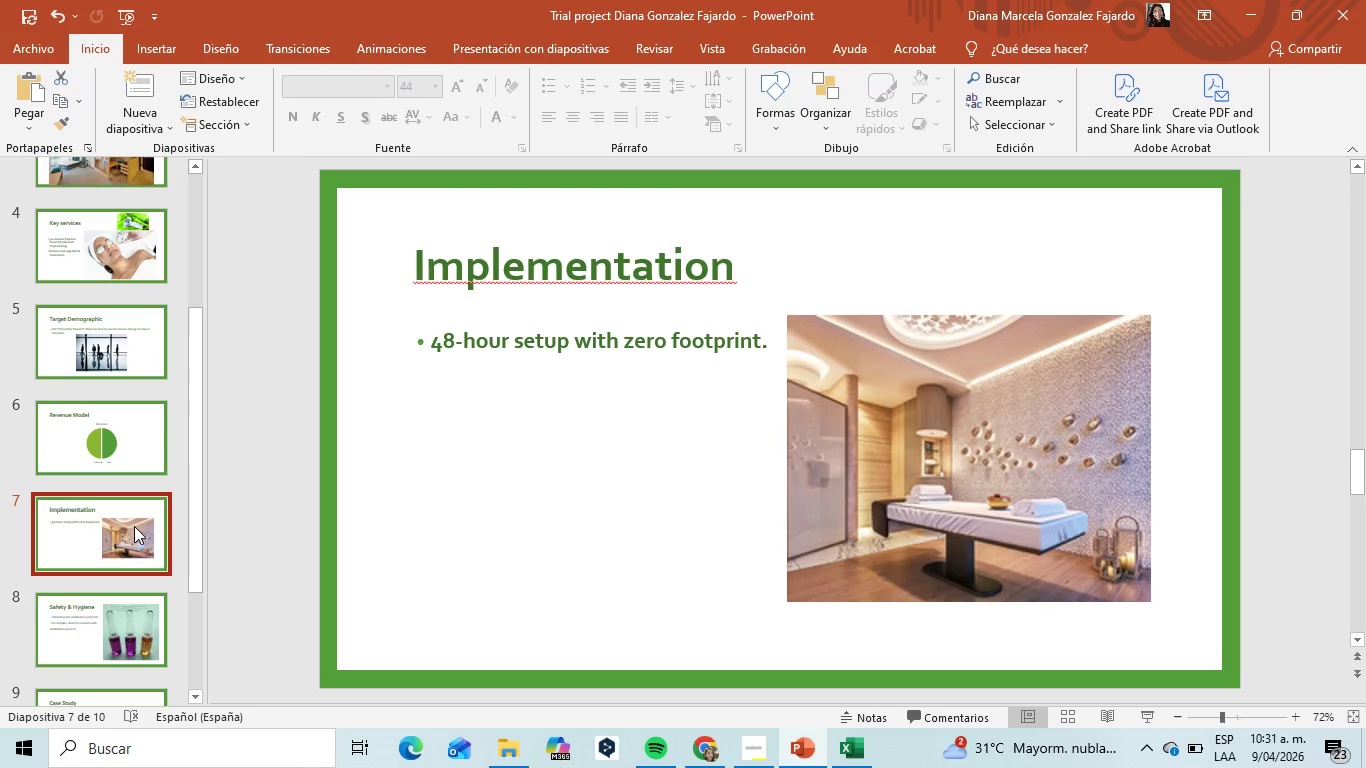 
left_click([817, 455])
 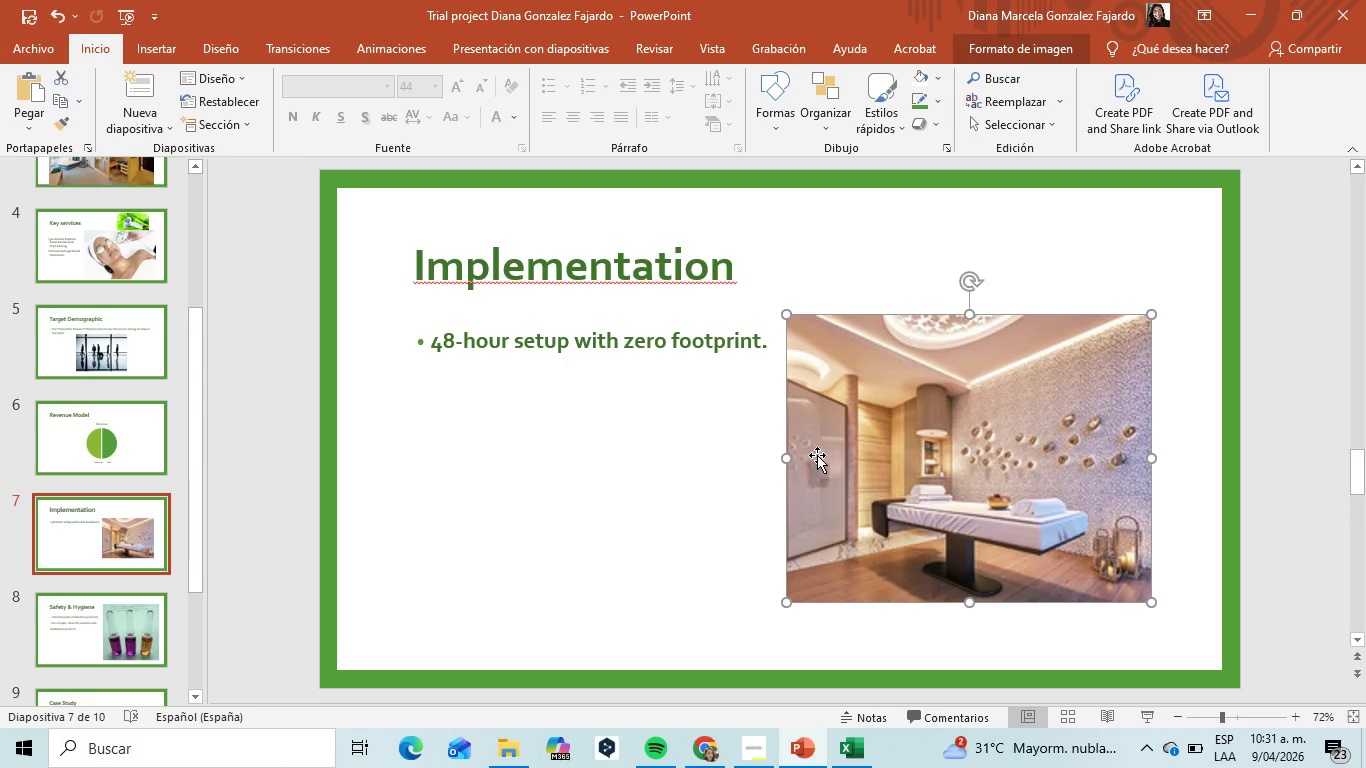 
left_click([817, 455])
 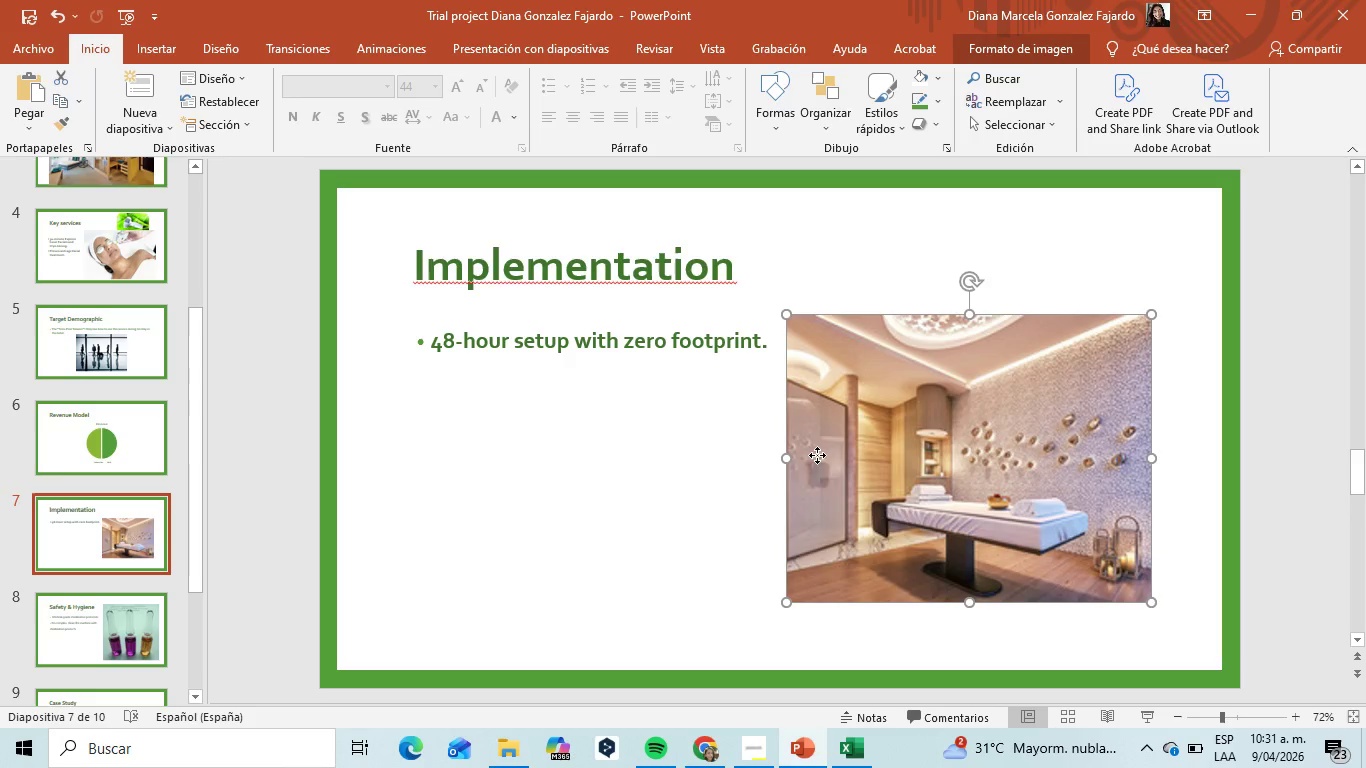 
double_click([817, 455])
 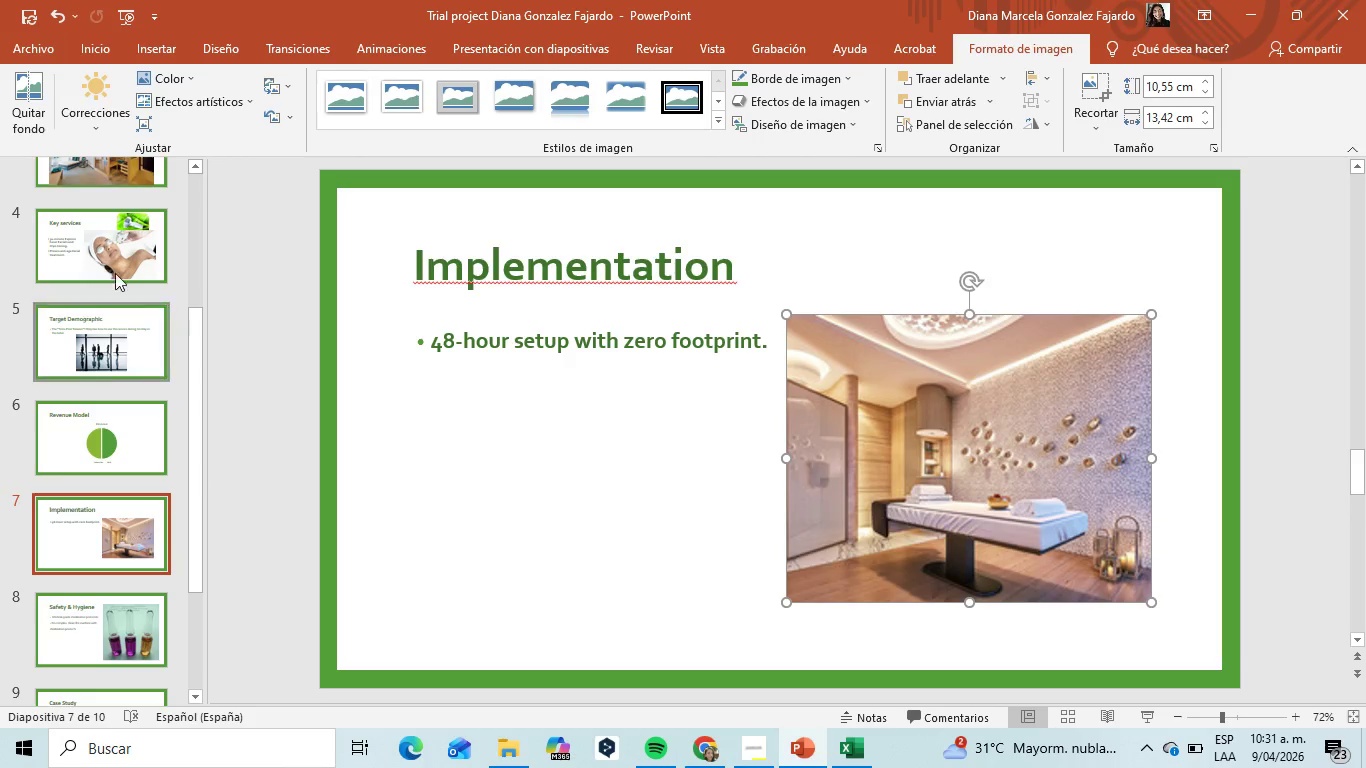 
left_click([105, 181])
 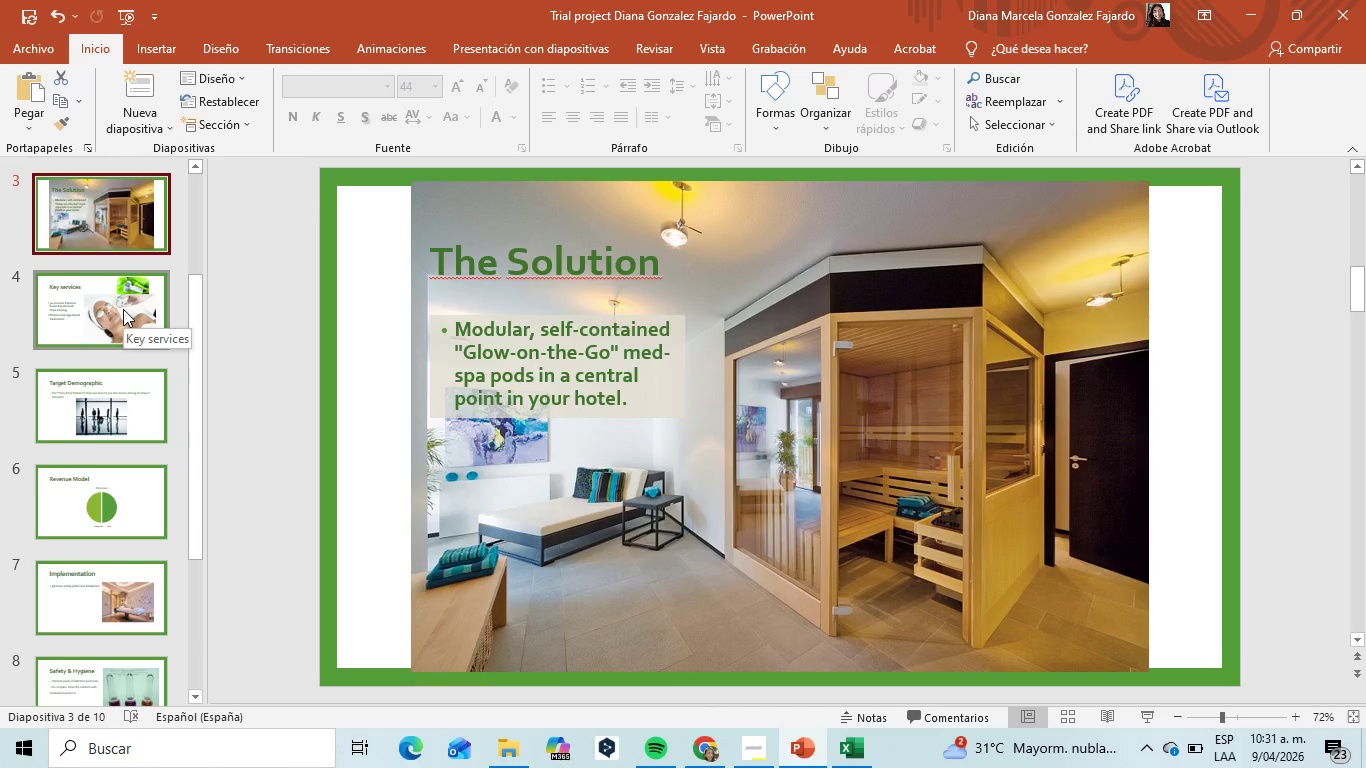 
left_click([123, 309])
 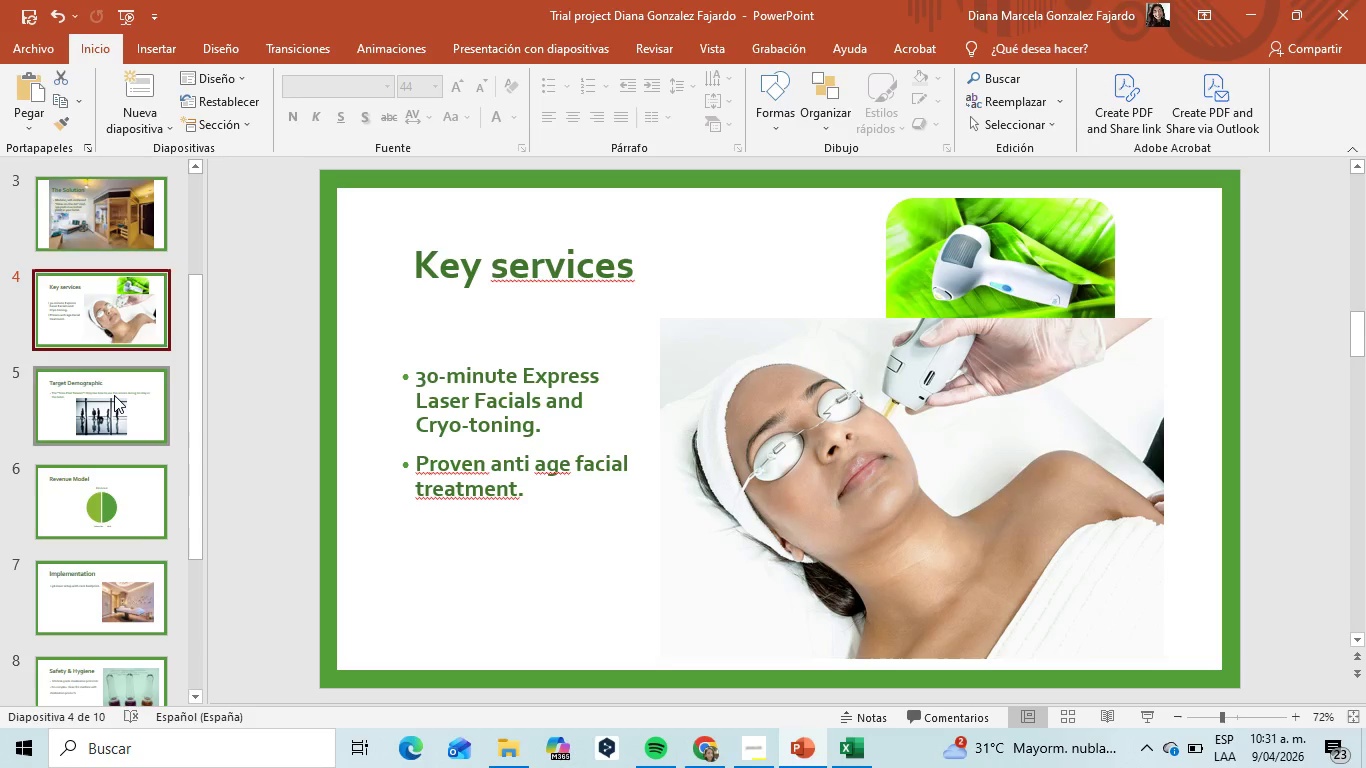 
left_click([114, 395])
 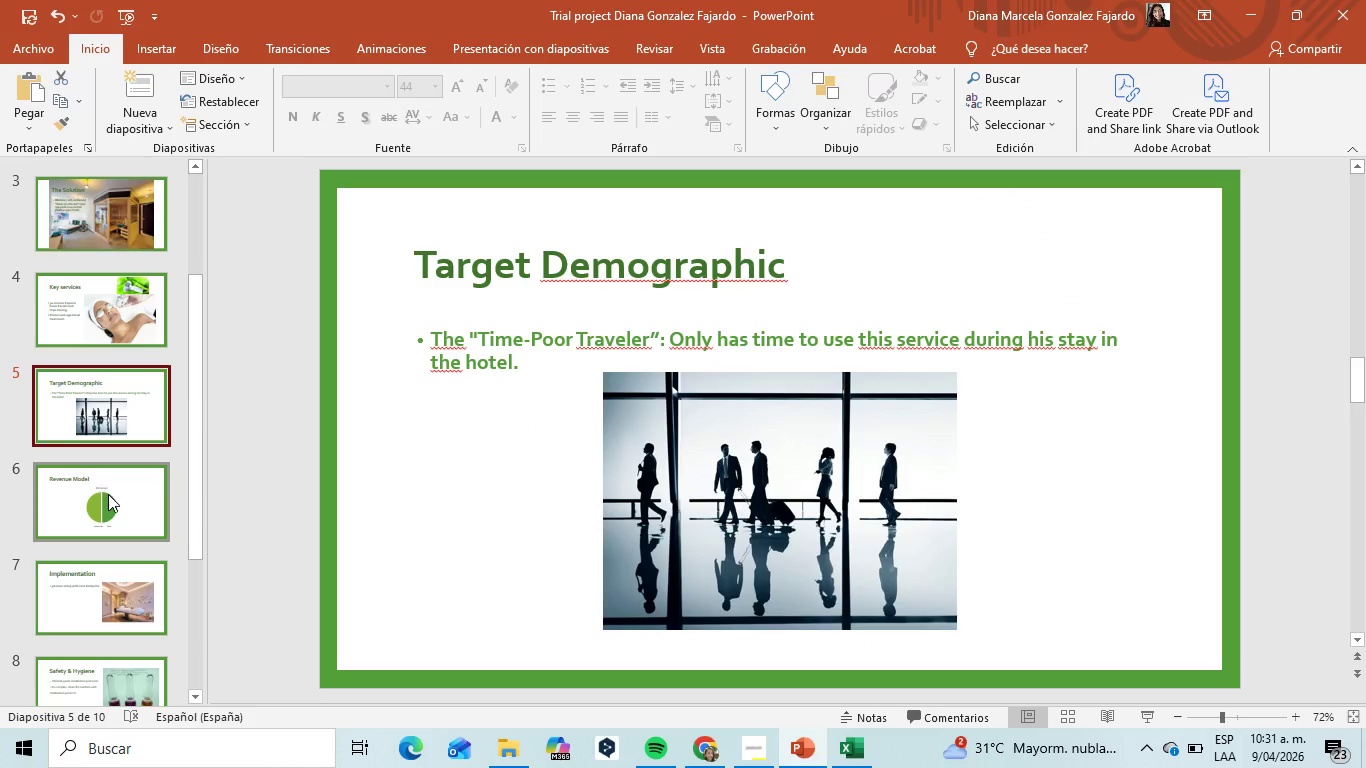 
left_click([108, 494])
 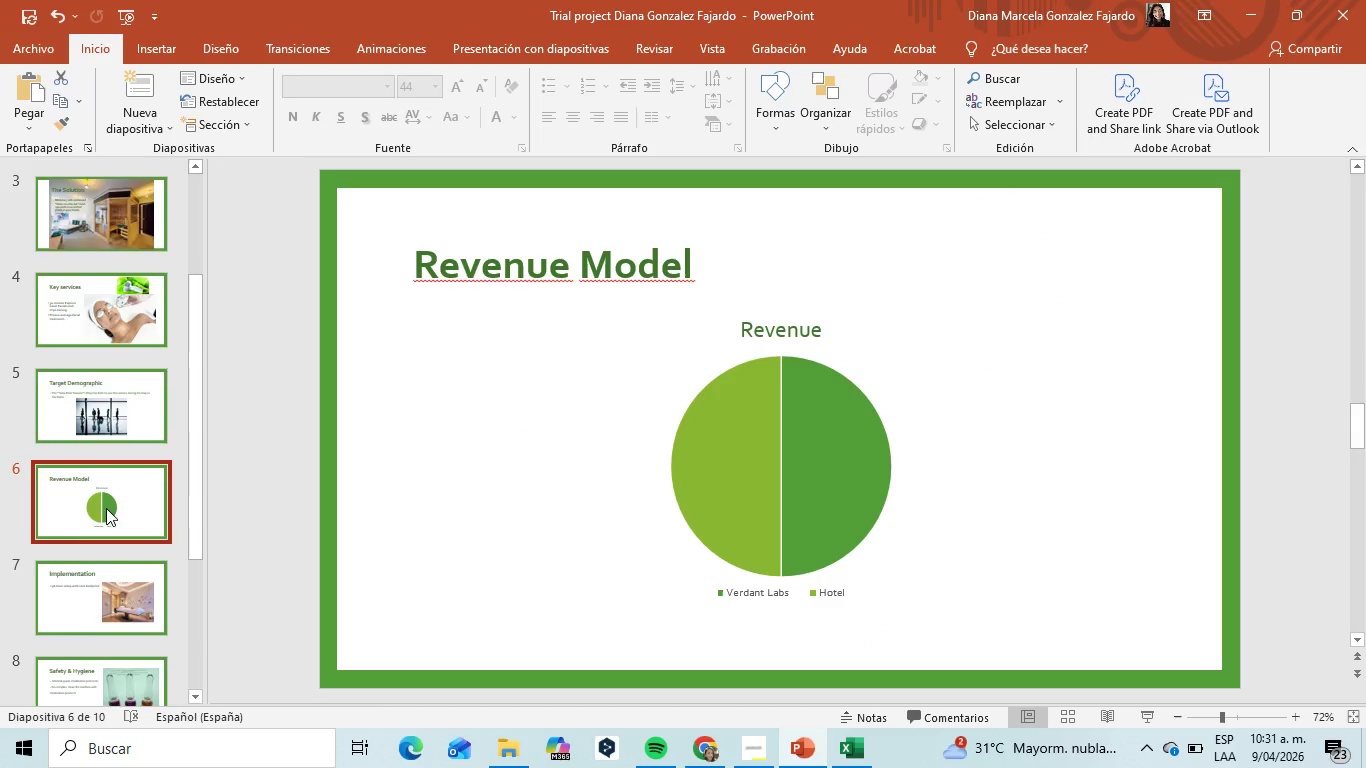 
scroll: coordinate [106, 509], scroll_direction: down, amount: 6.0
 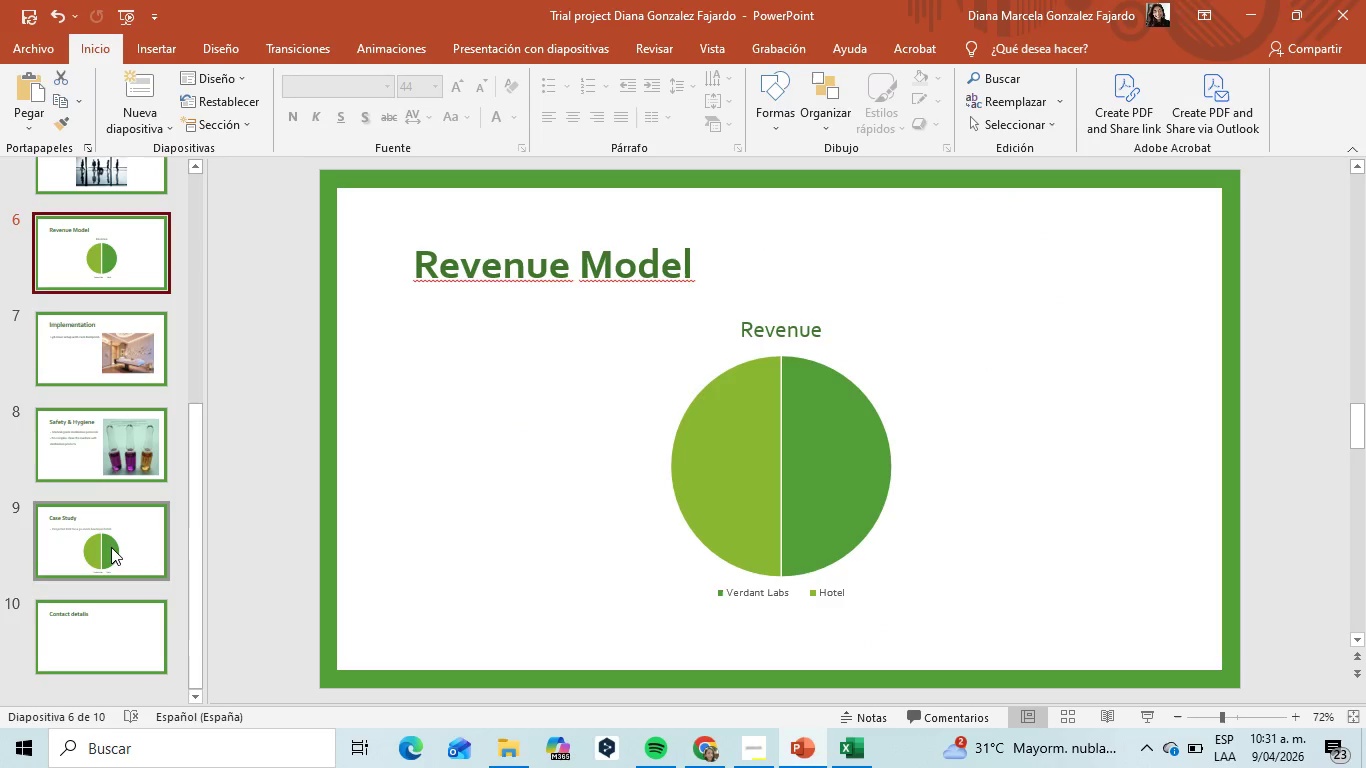 
left_click([111, 547])
 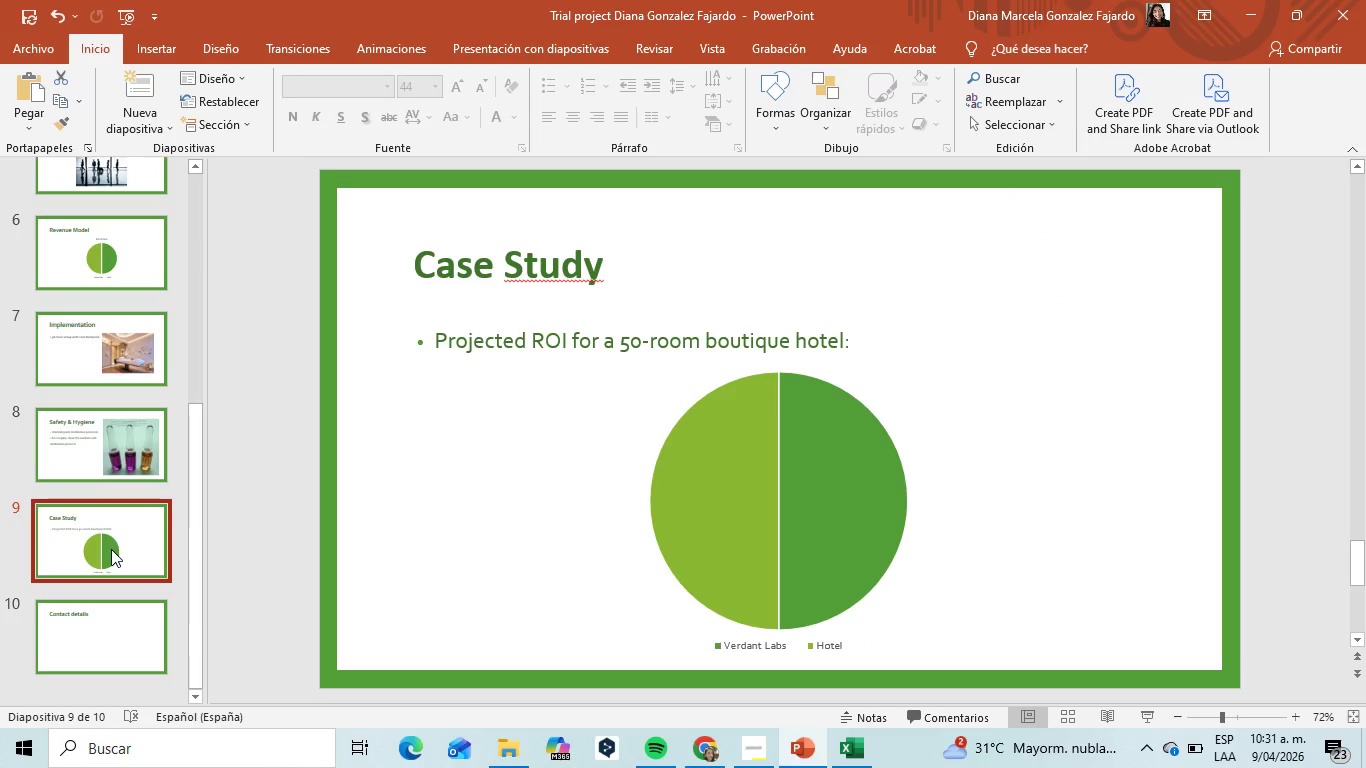 
left_click([110, 622])
 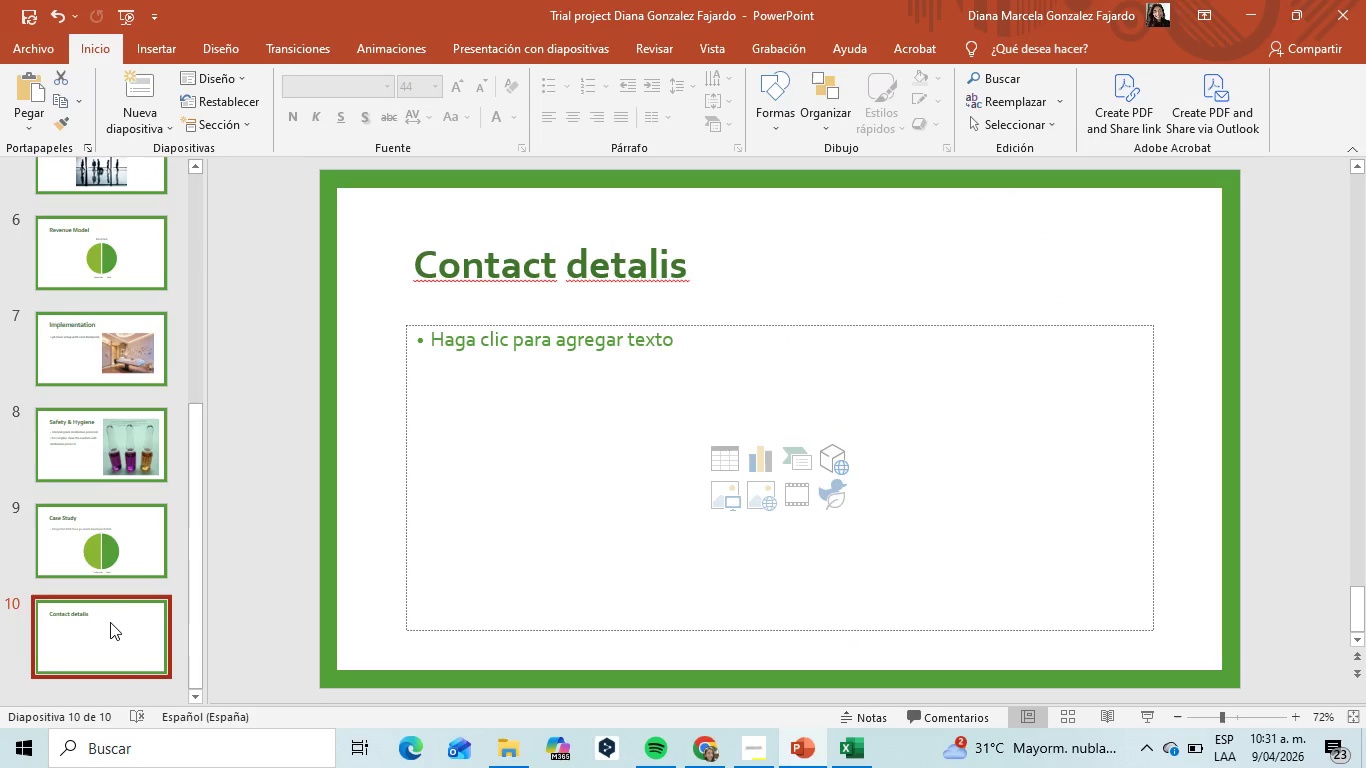 
scroll: coordinate [107, 603], scroll_direction: down, amount: 2.0
 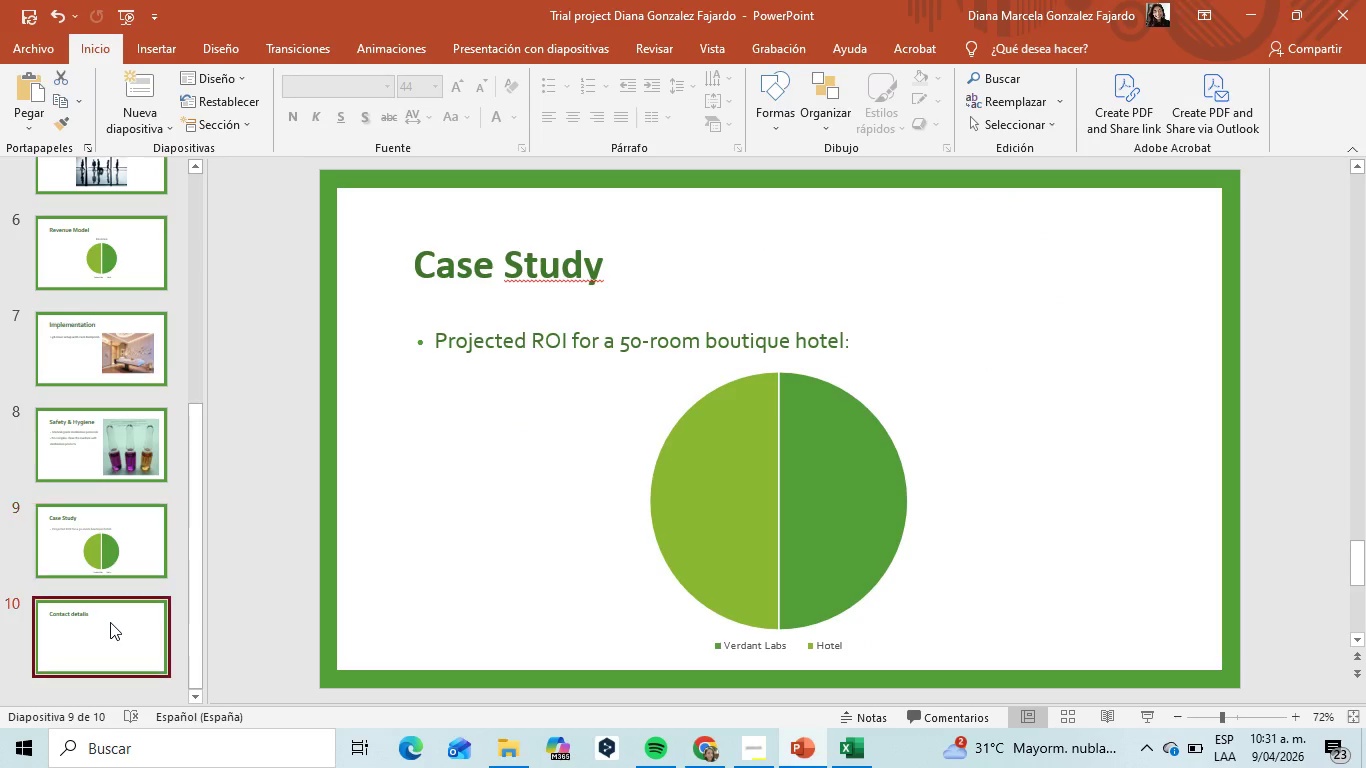 
left_click([96, 204])
 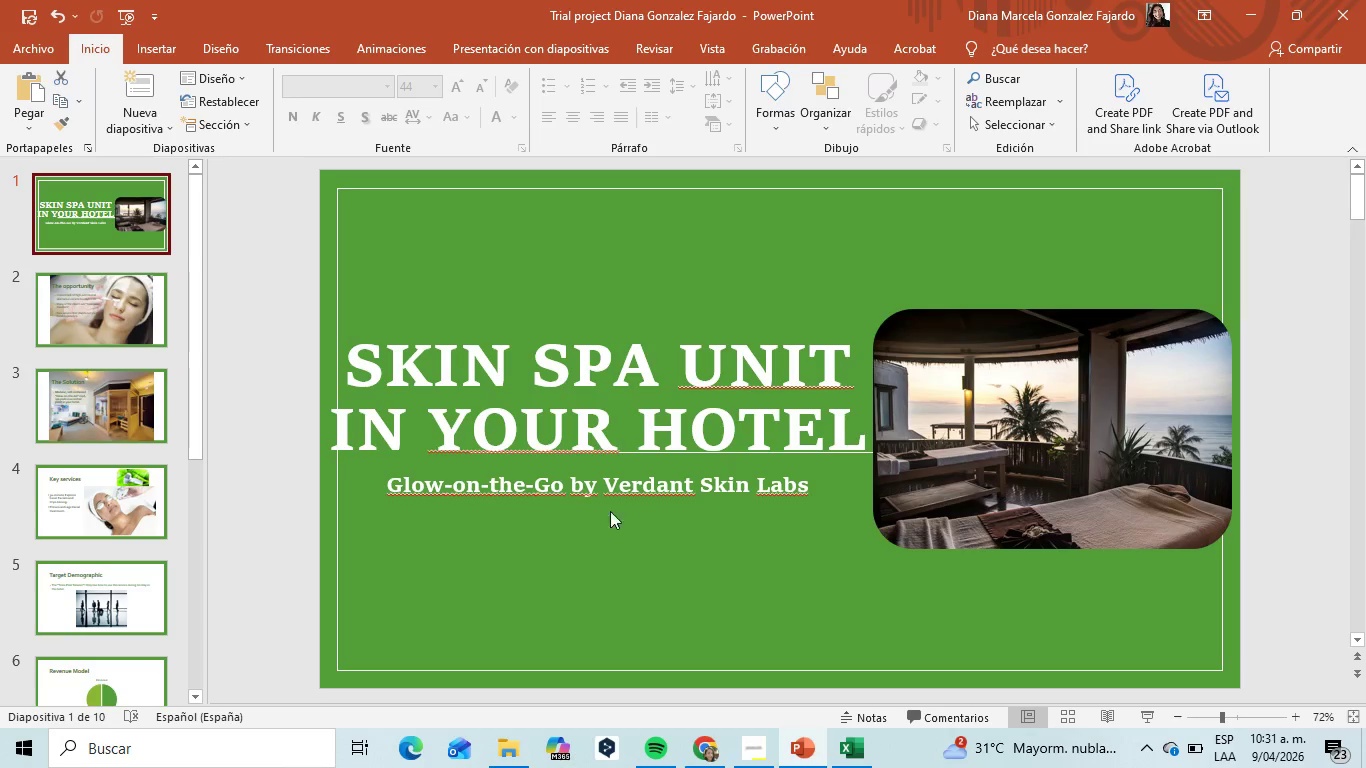 
scroll: coordinate [110, 622], scroll_direction: up, amount: 14.0
 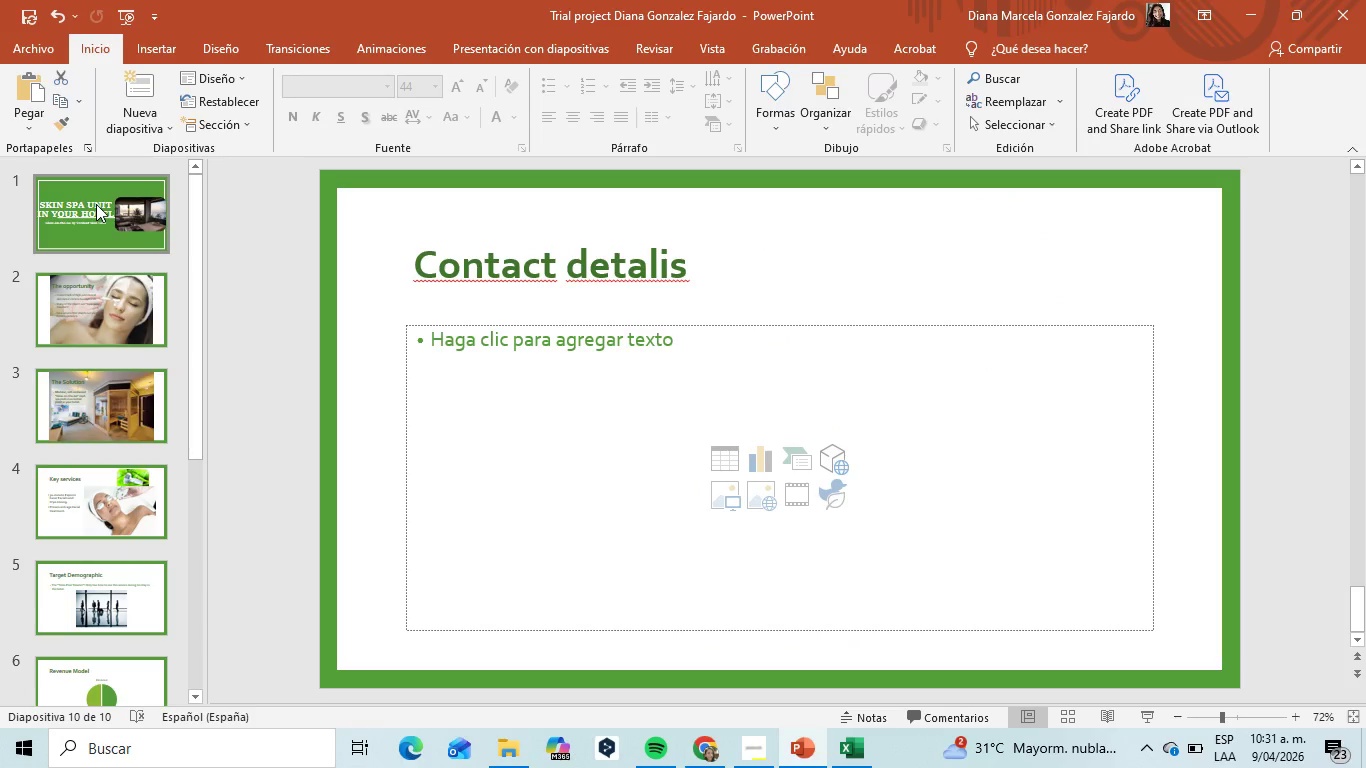 
left_click([583, 494])
 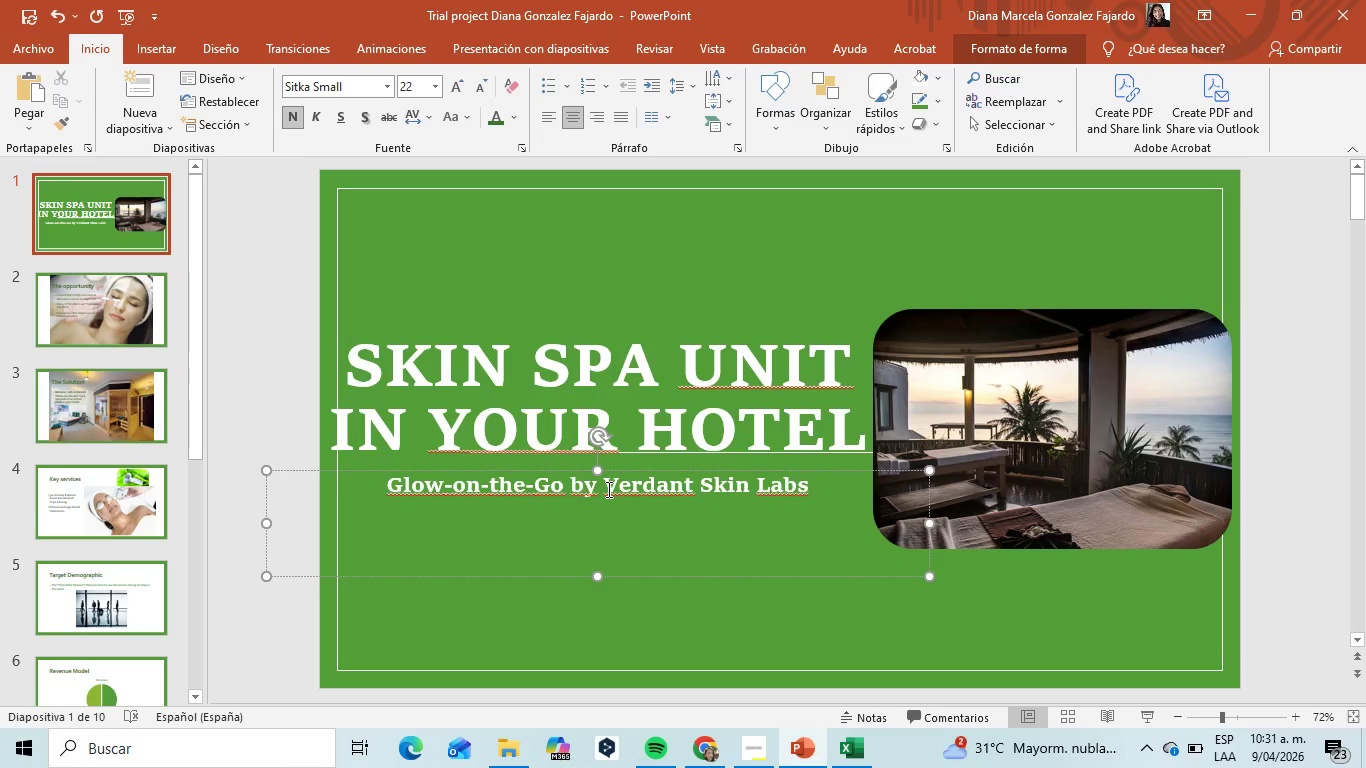 
left_click_drag(start_coordinate=[607, 489], to_coordinate=[838, 488])
 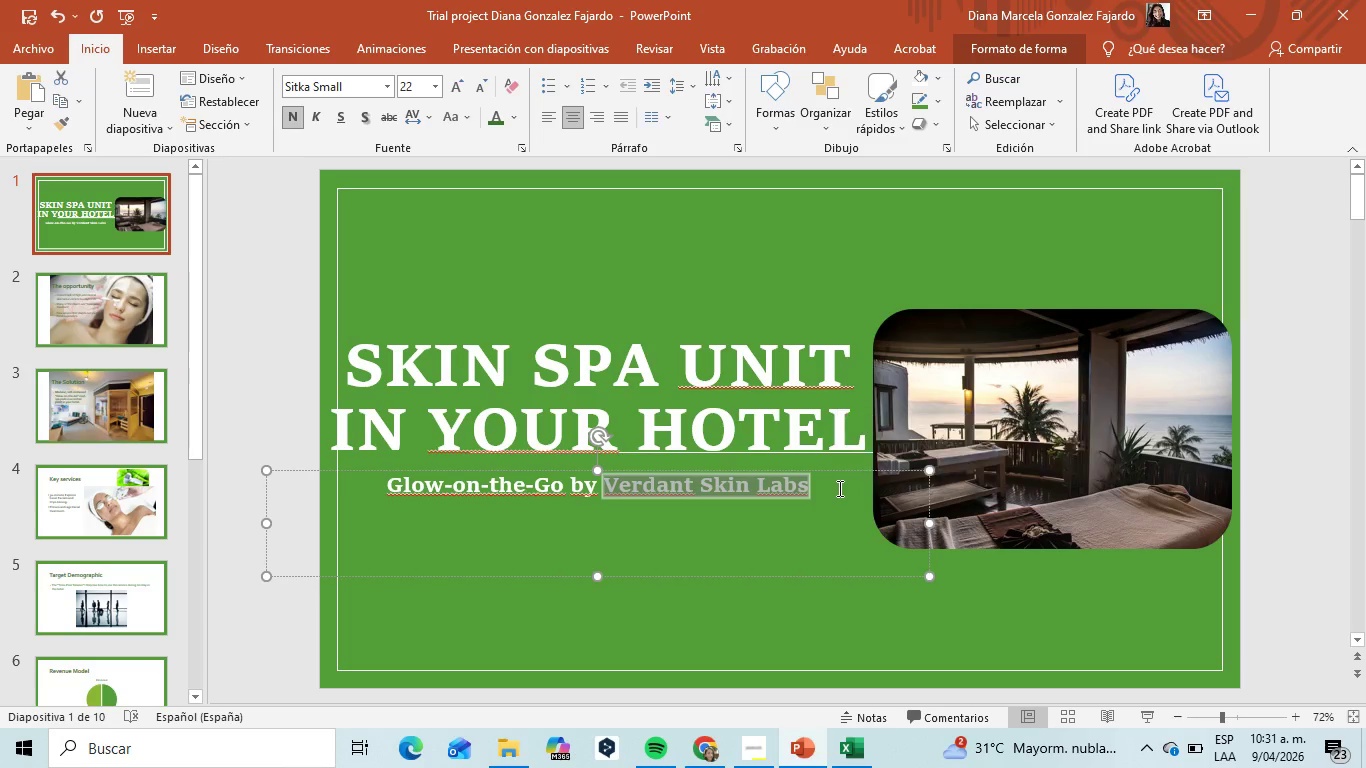 
key(Control+C)
 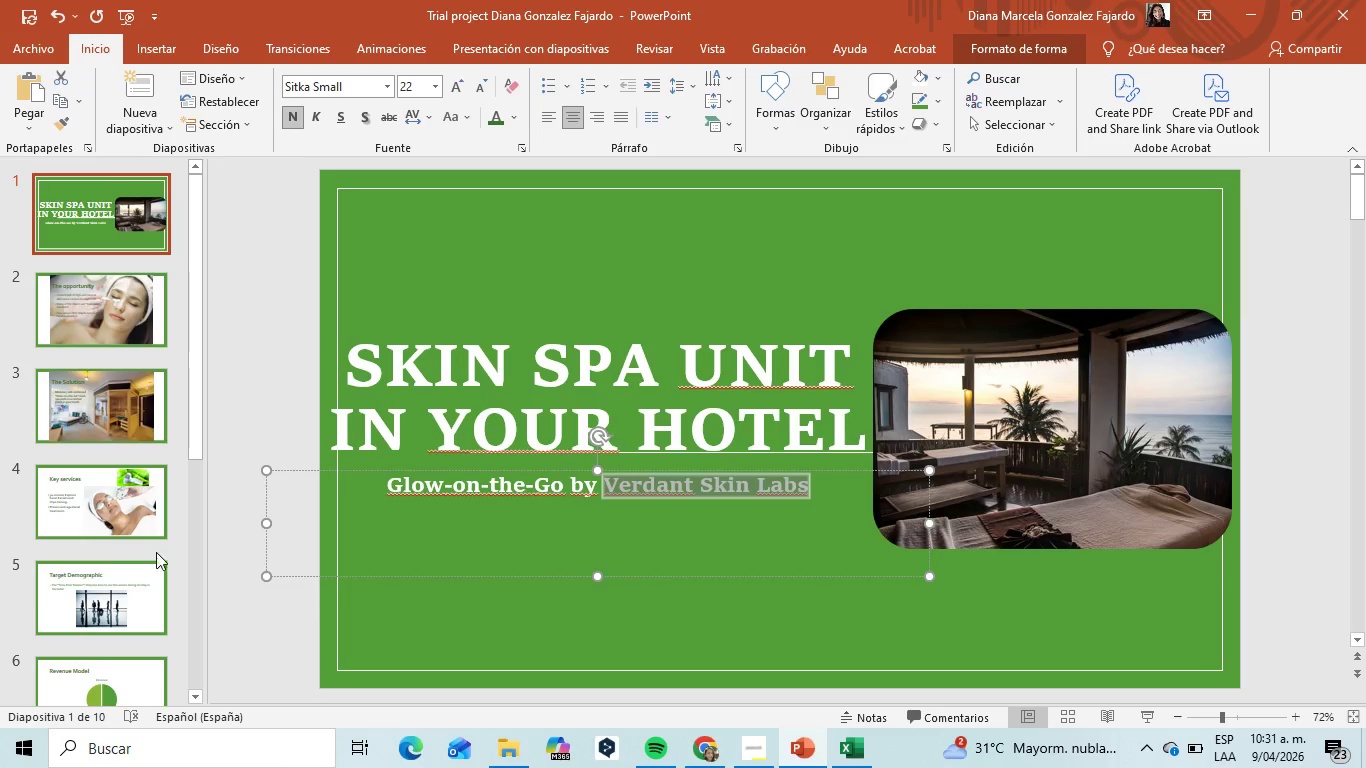 
left_click([119, 611])
 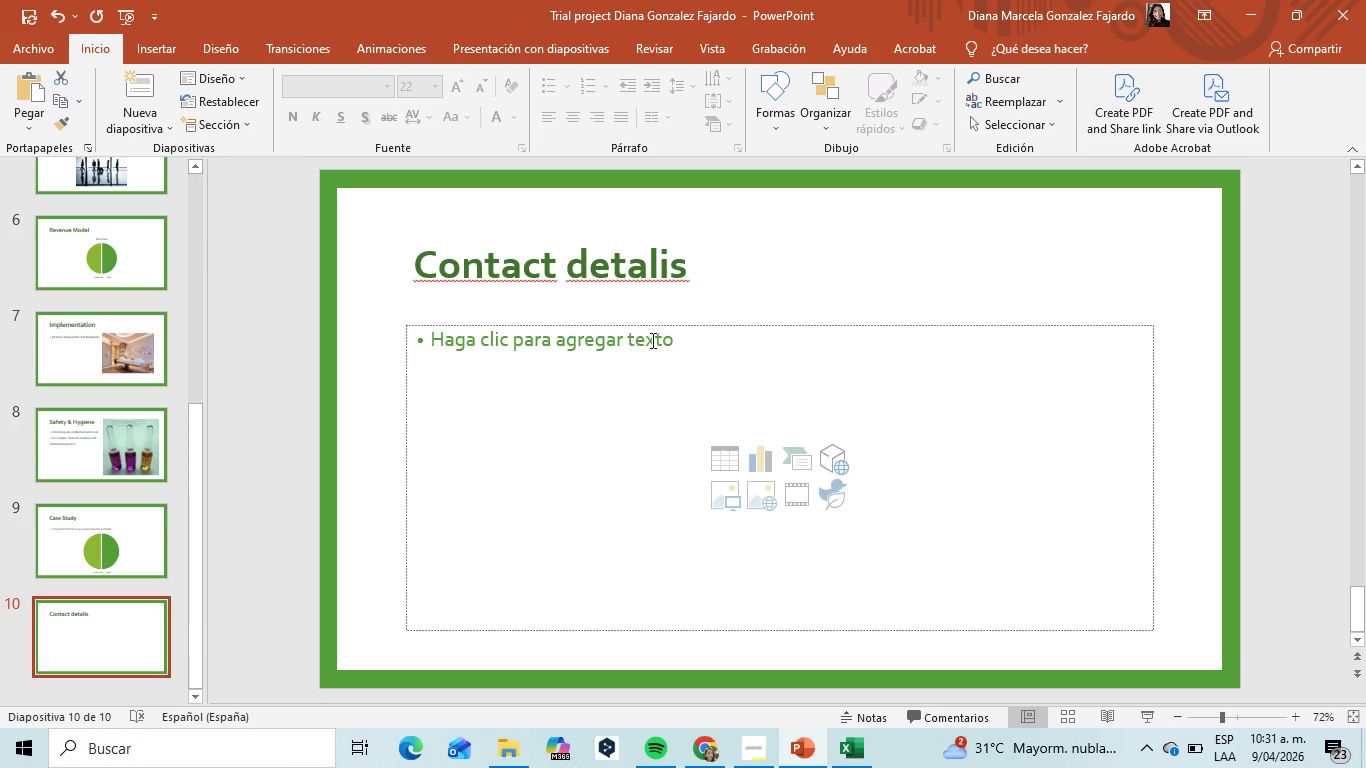 
scroll: coordinate [119, 587], scroll_direction: down, amount: 18.0
 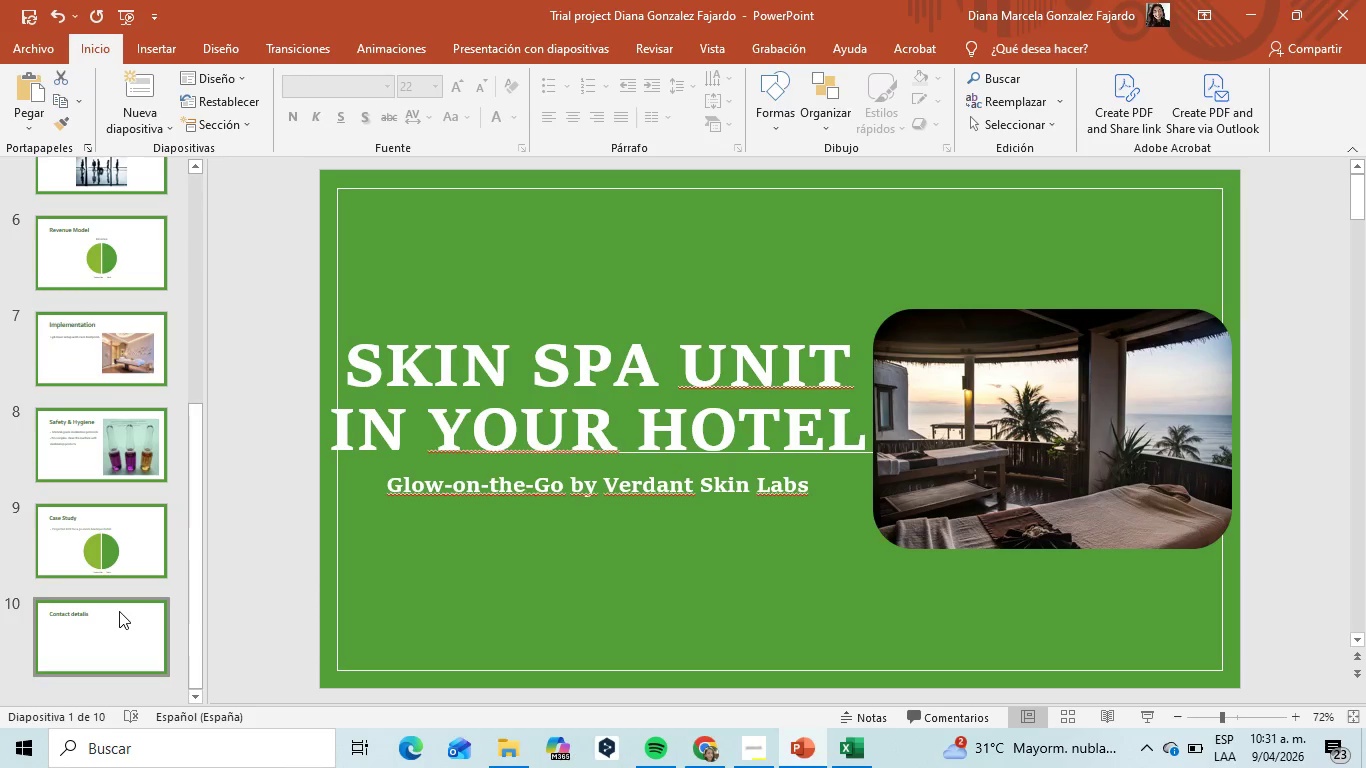 
left_click([651, 340])
 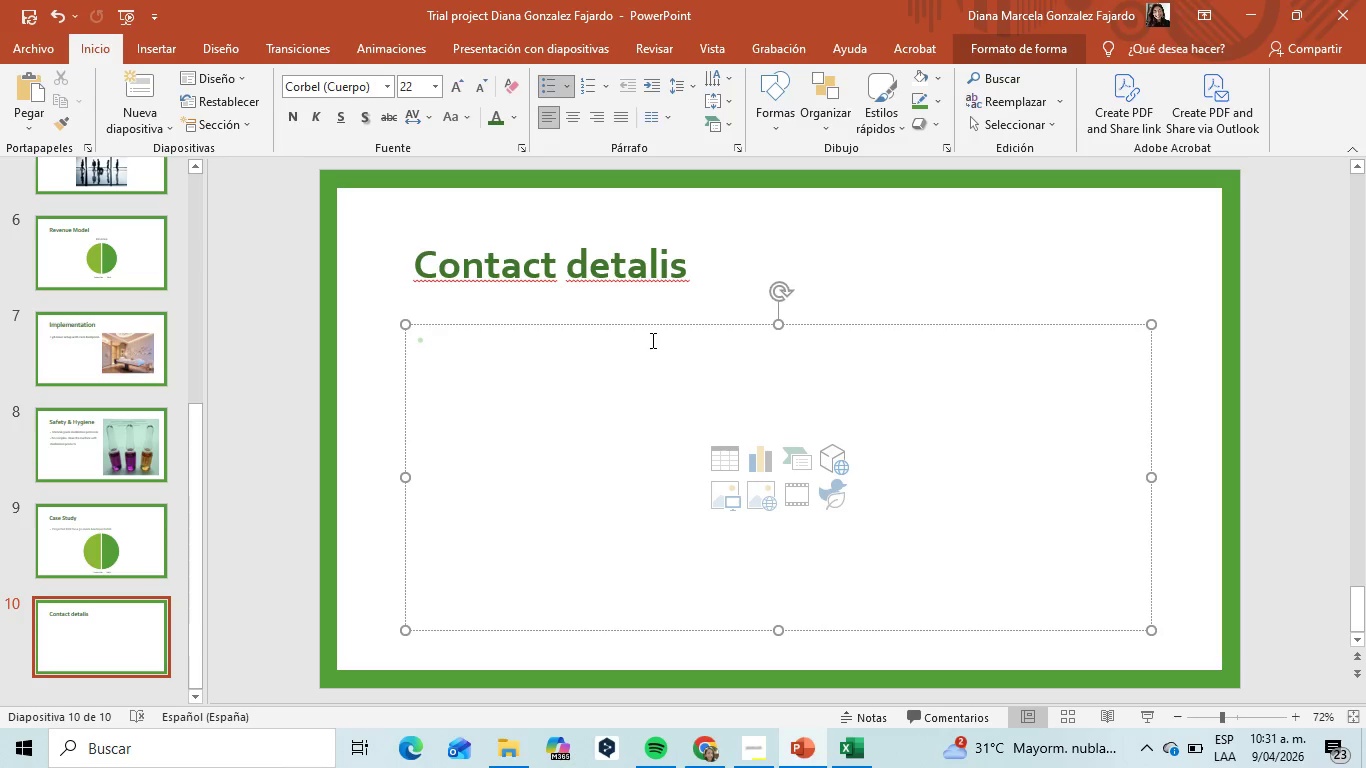 
key(Control+V)
 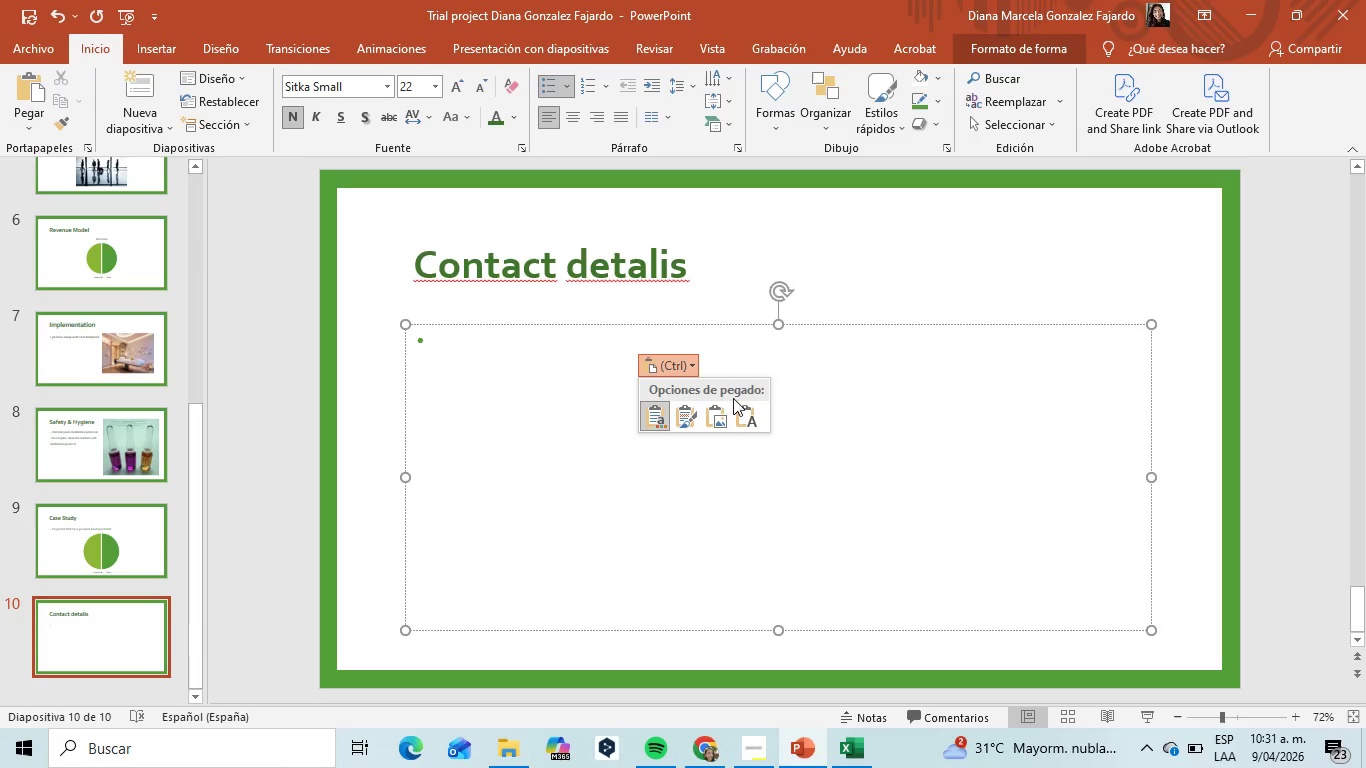 
left_click([739, 418])
 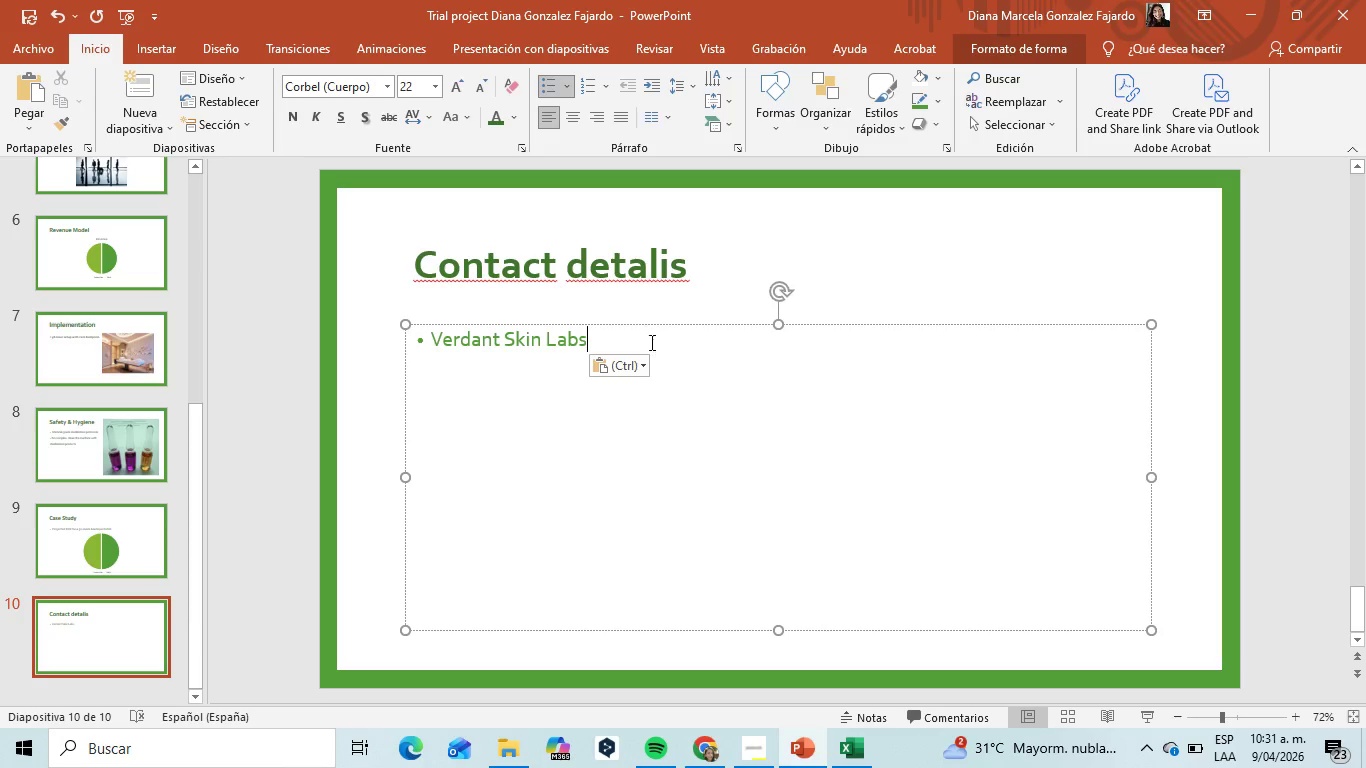 
left_click_drag(start_coordinate=[624, 334], to_coordinate=[445, 338])
 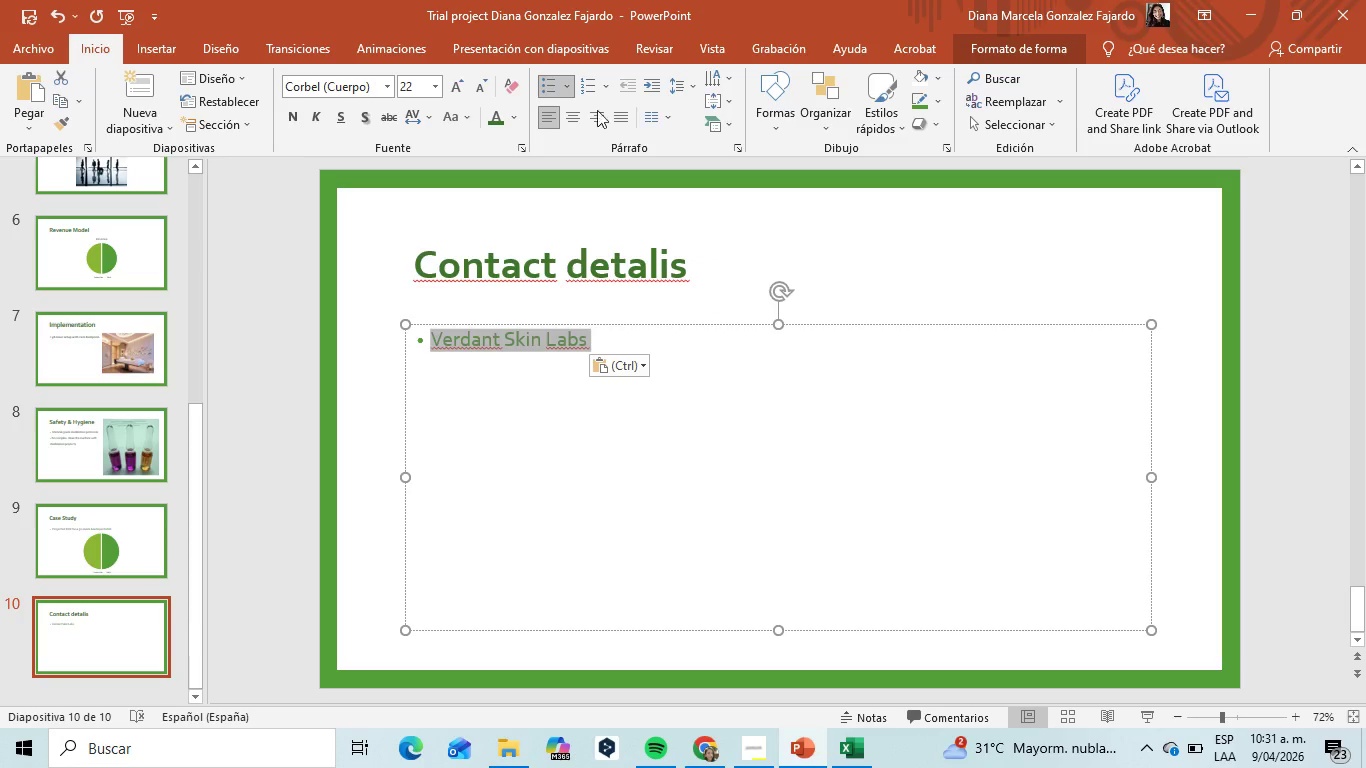 
left_click([577, 120])
 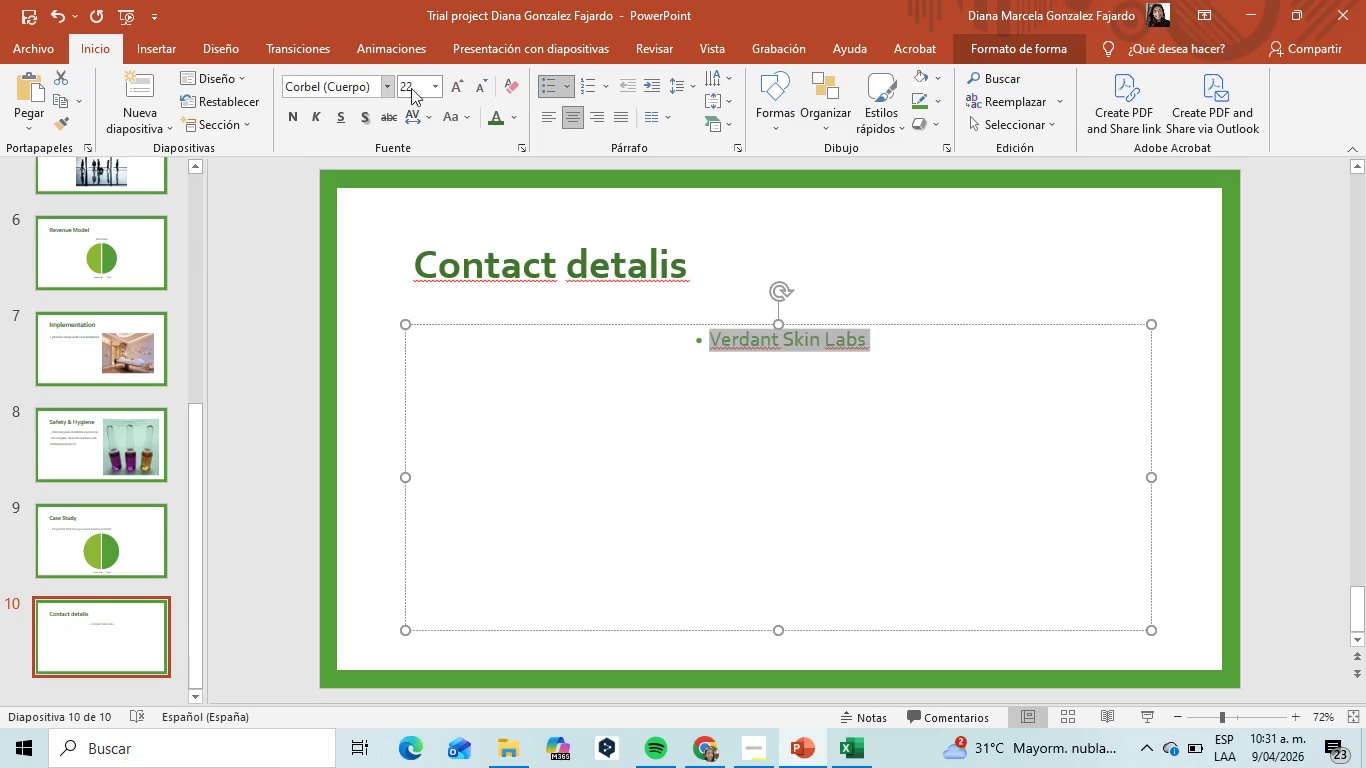 
left_click([429, 85])
 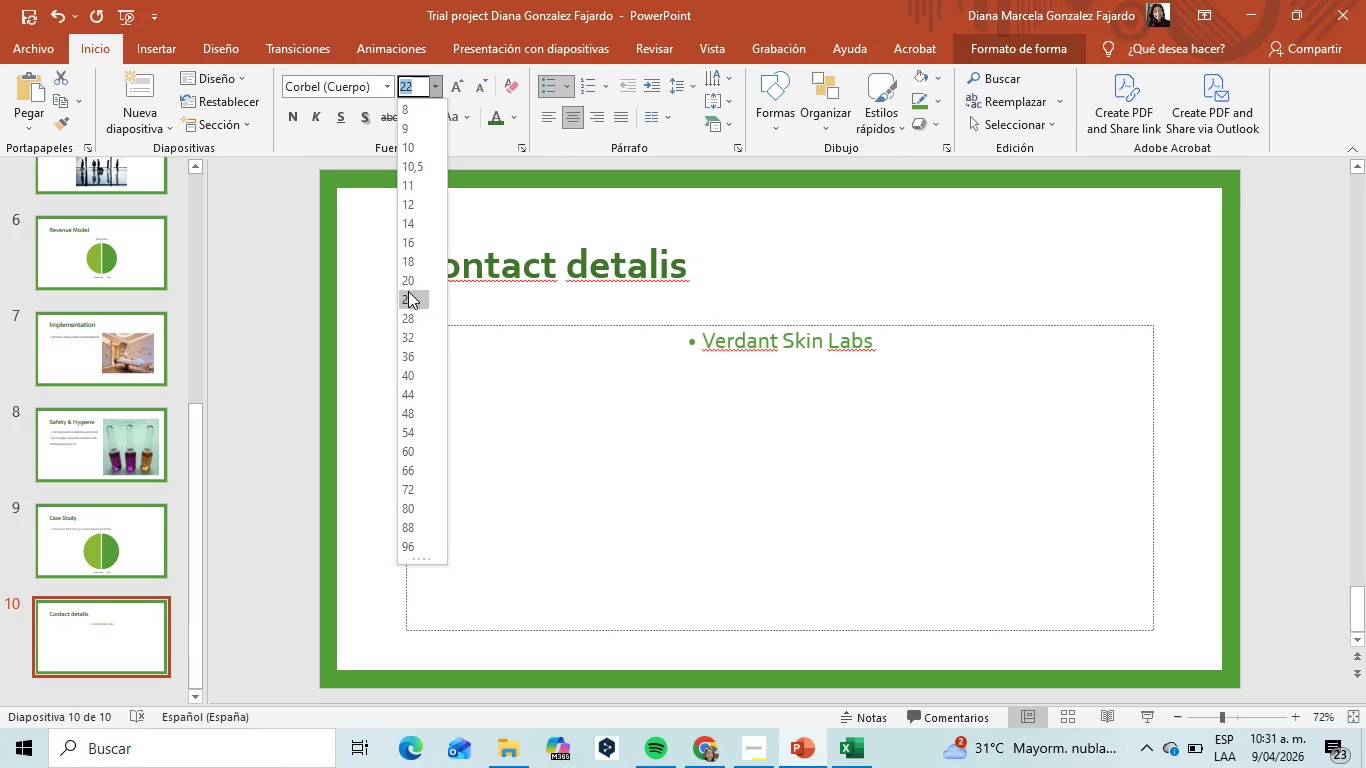 
left_click([408, 297])
 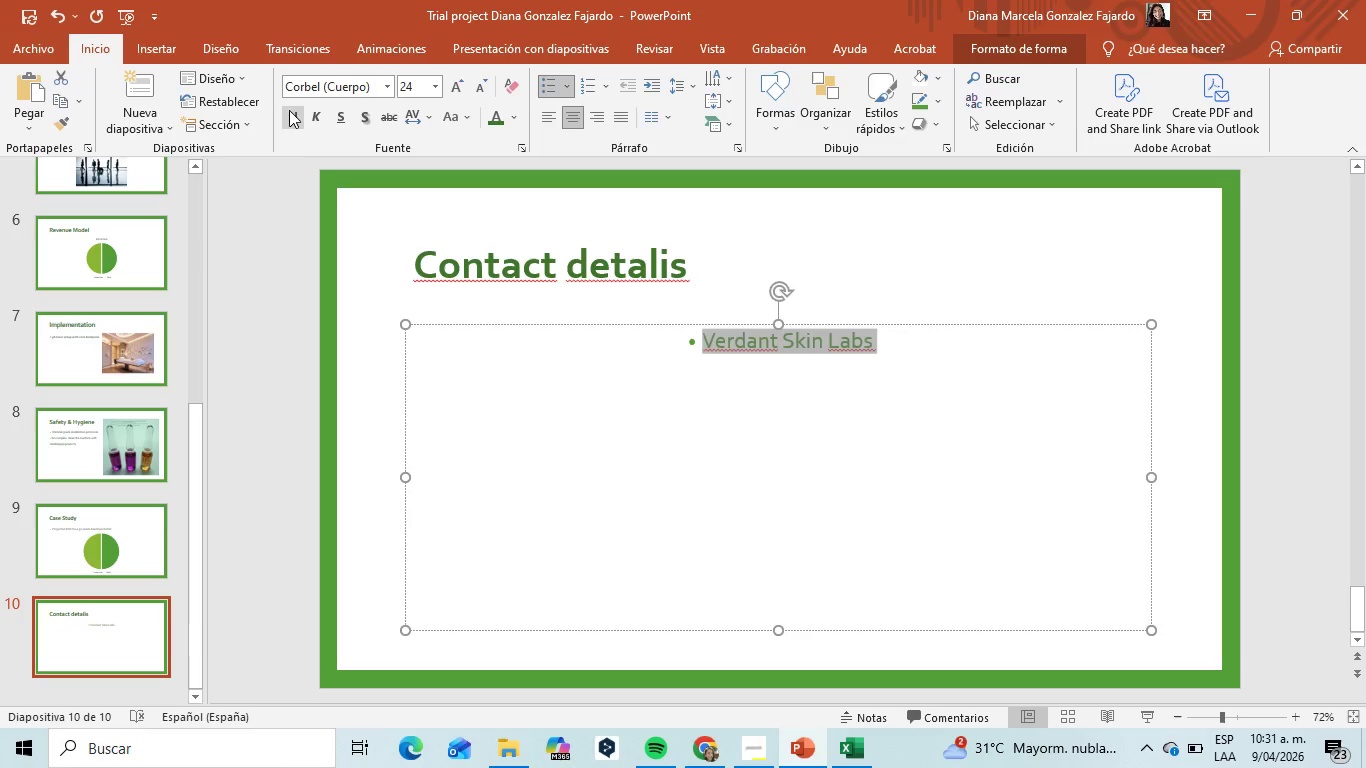 
left_click([289, 111])
 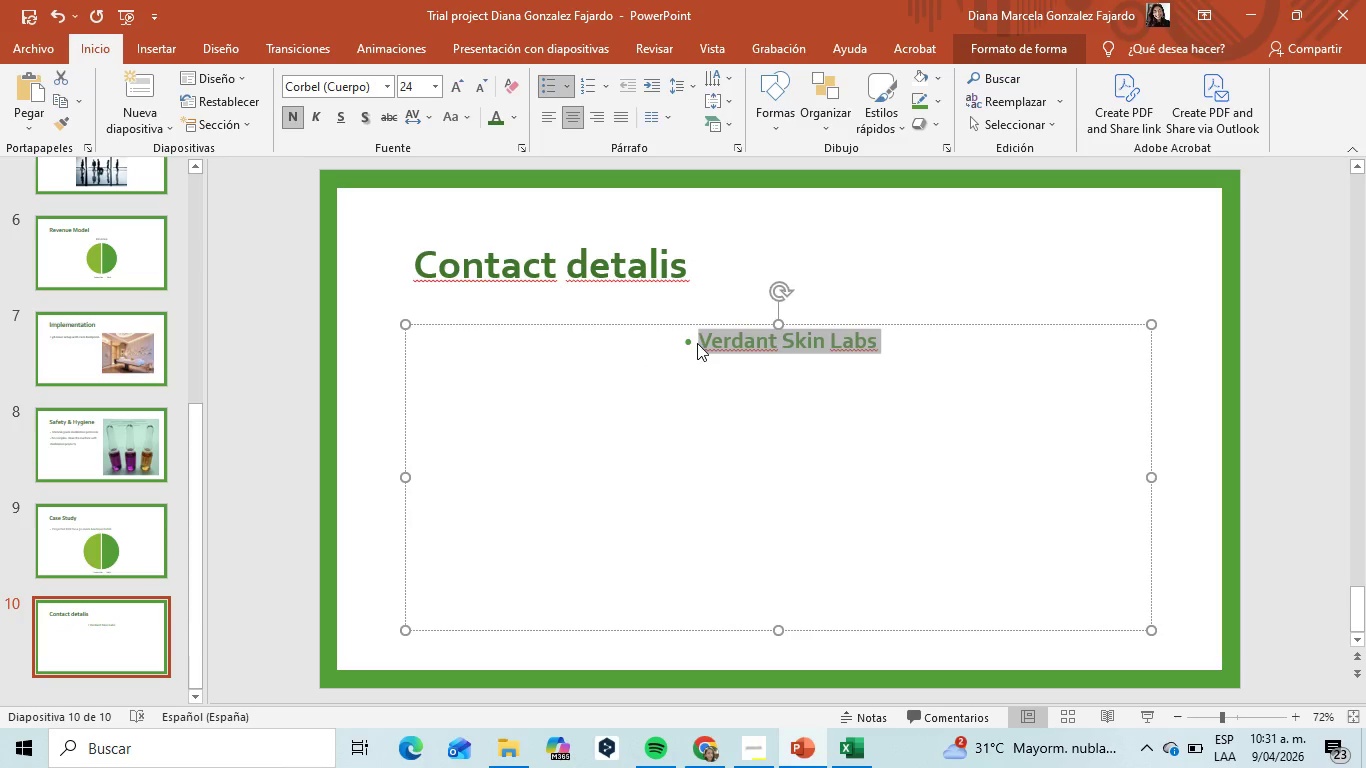 
left_click([697, 343])
 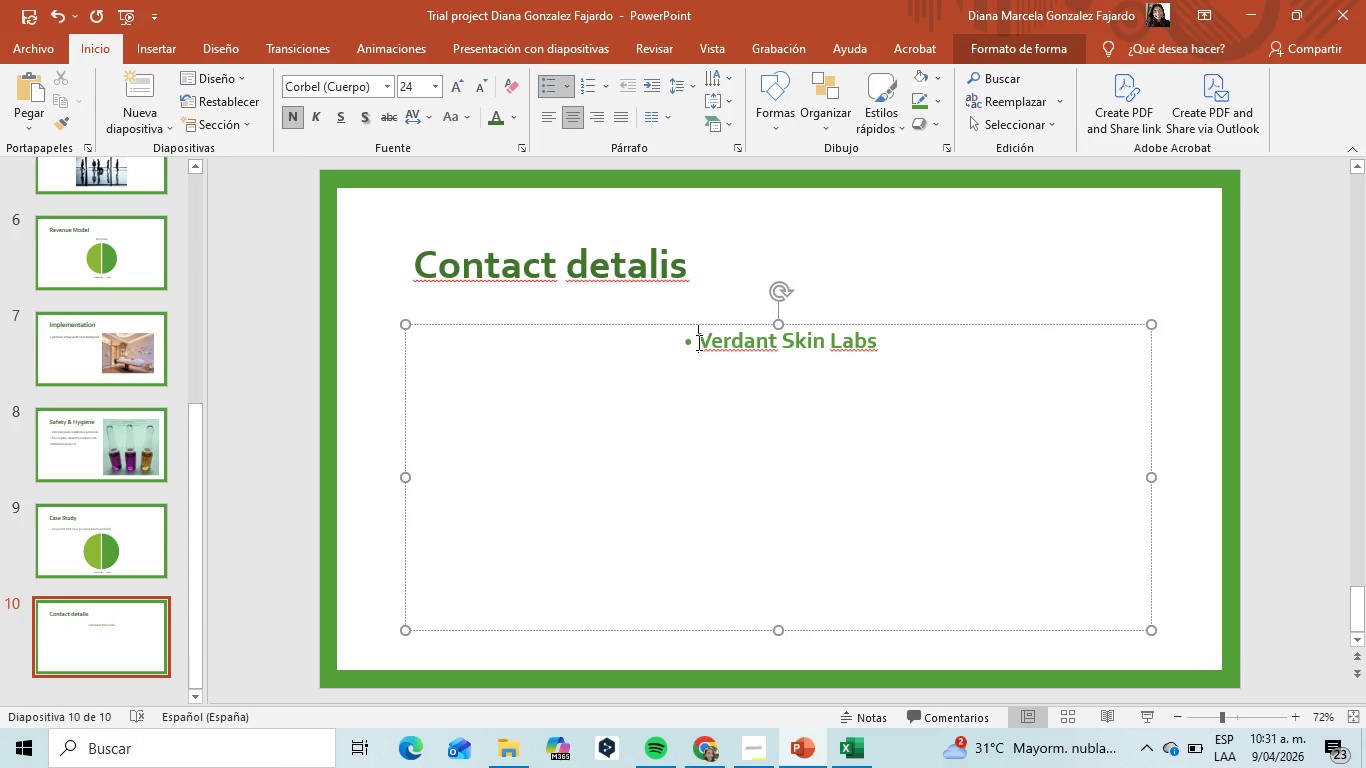 
key(Backspace)
 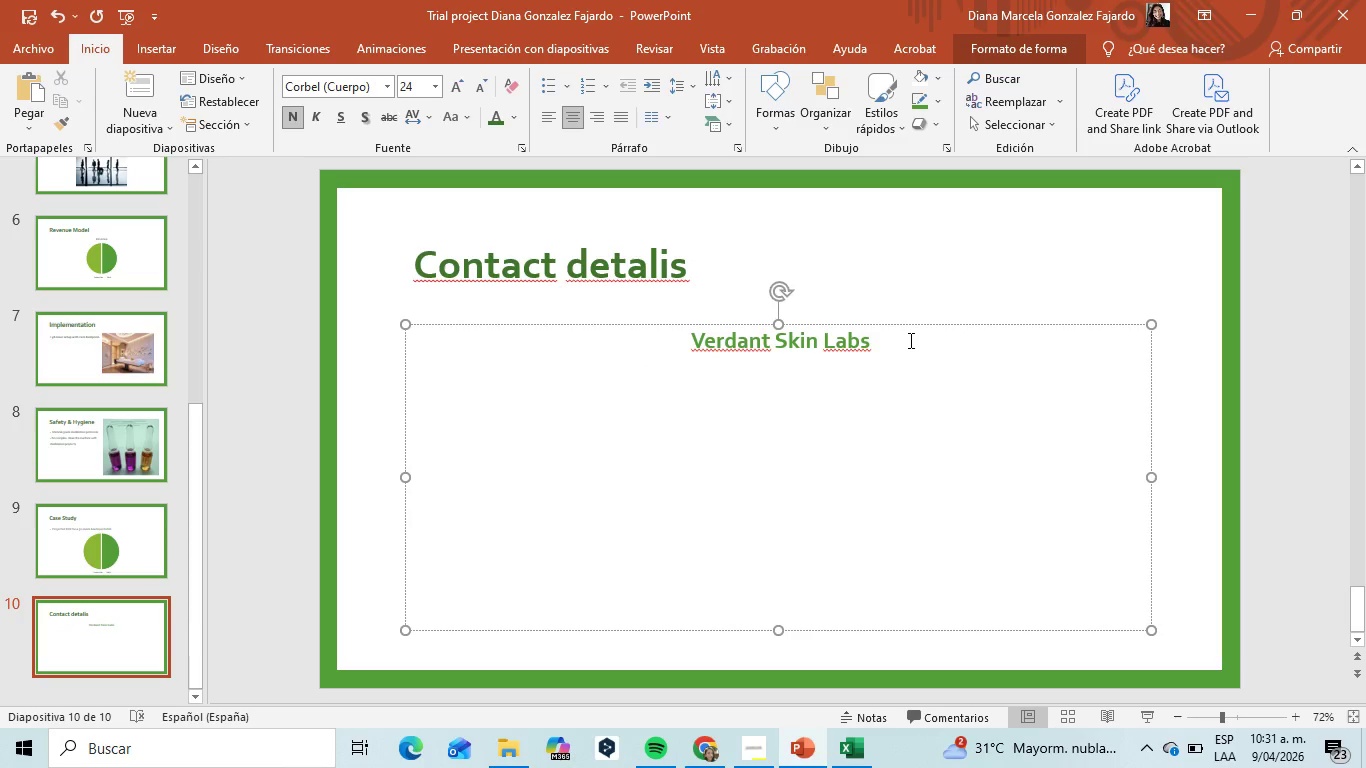 
left_click_drag(start_coordinate=[909, 340], to_coordinate=[637, 340])
 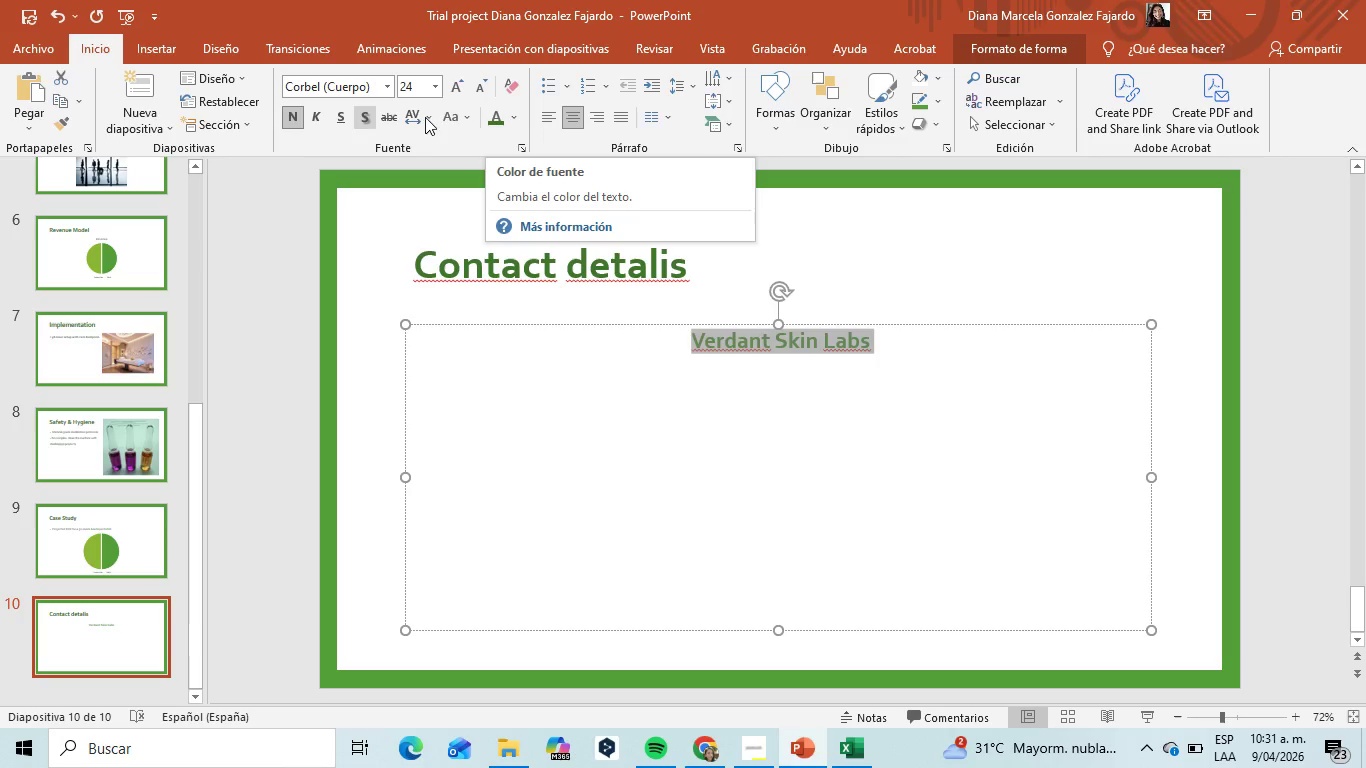 
left_click([501, 117])
 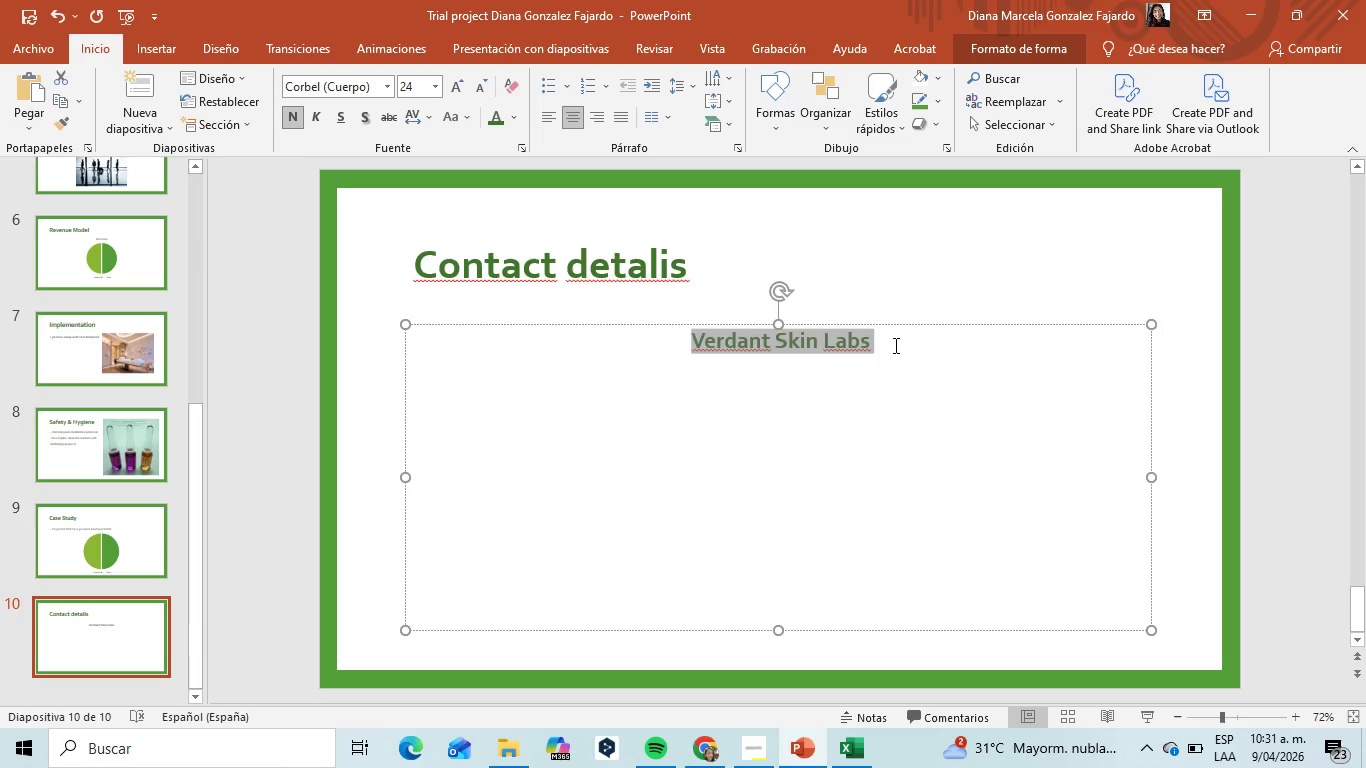 
left_click([885, 349])
 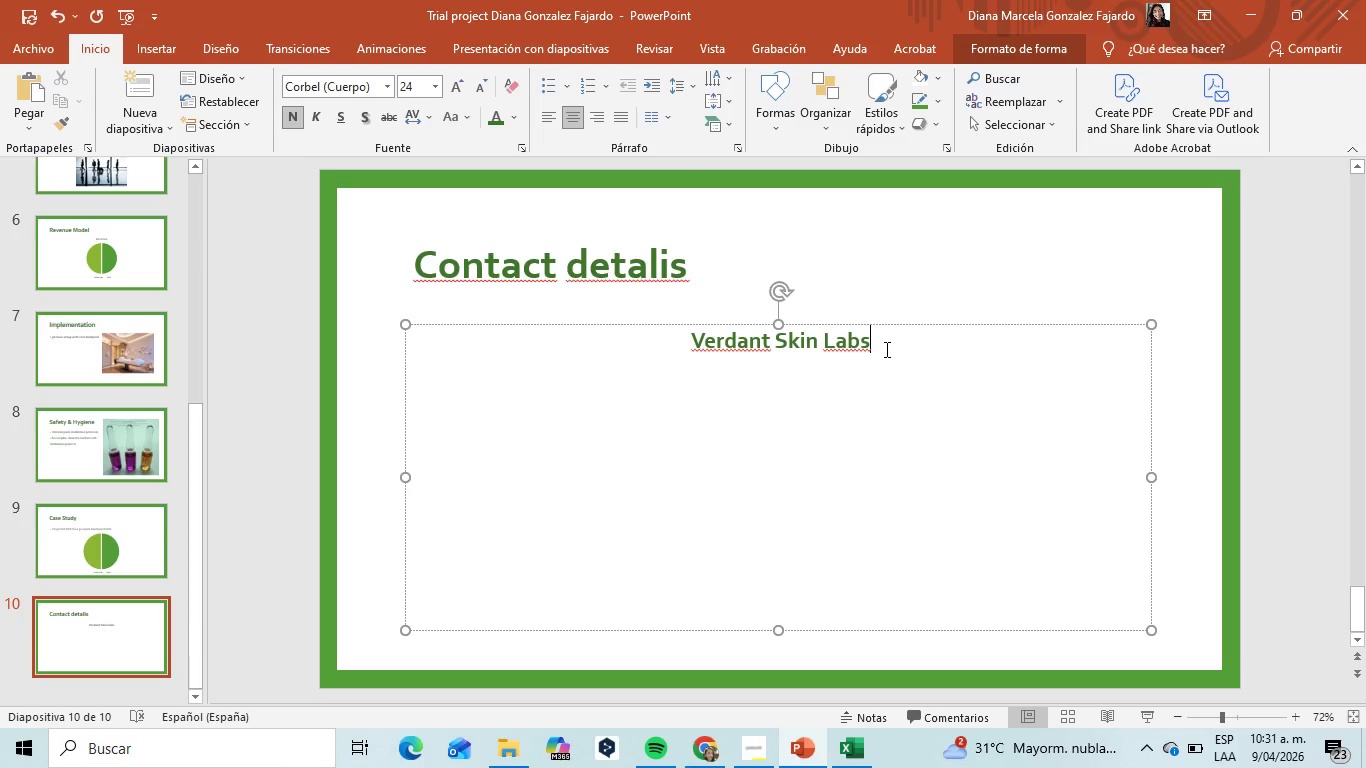 
key(Enter)
 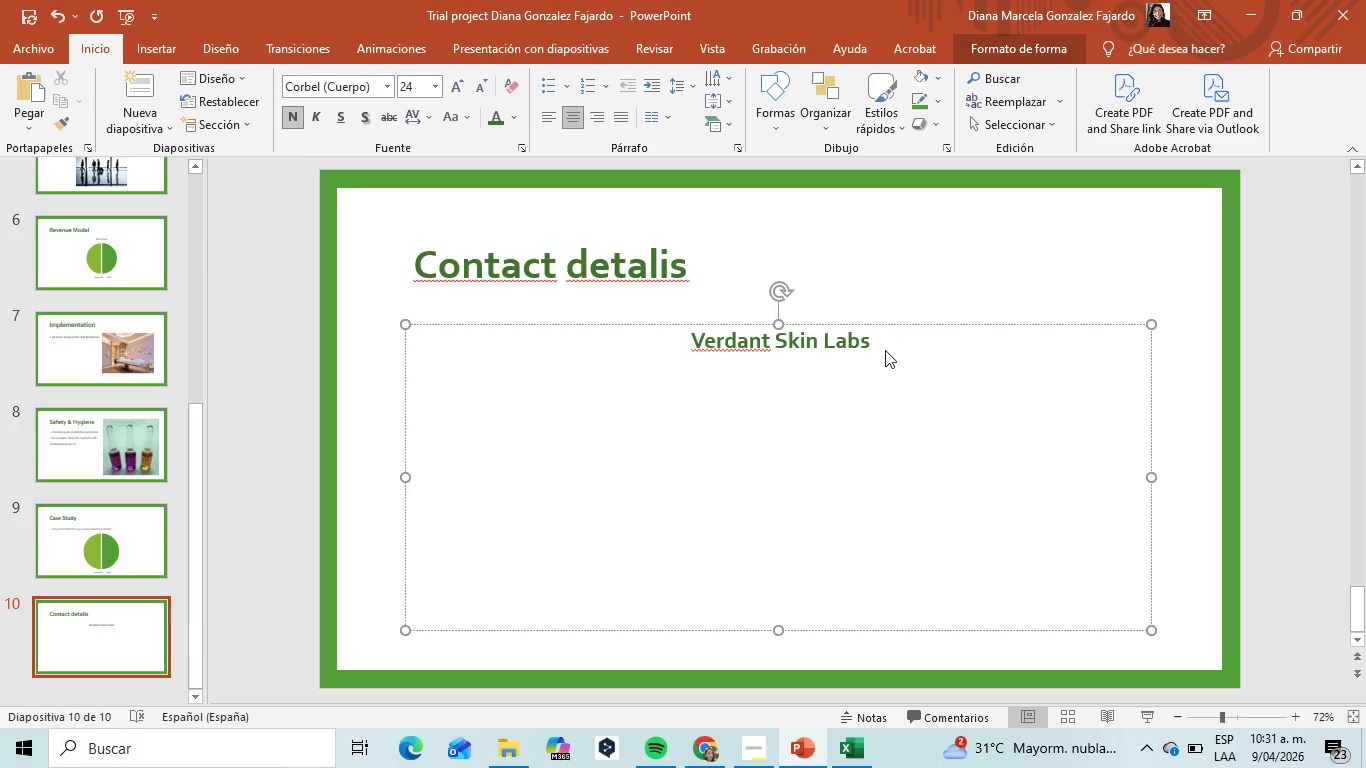 
key(Enter)
 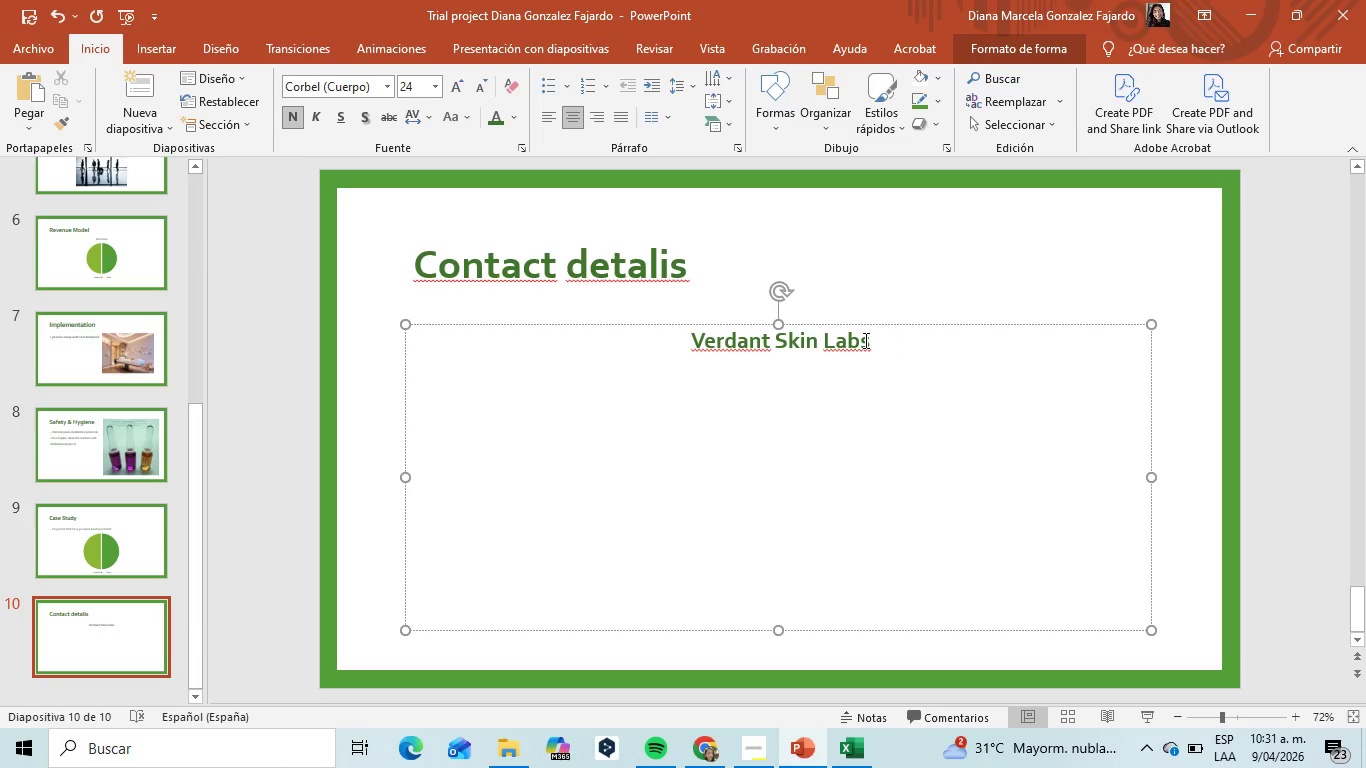 
type(Go oh the go proj)
key(Backspace)
key(Backspace)
key(Backspace)
key(Backspace)
key(Backspace)
type(low on the h)
key(Backspace)
type(go project)
 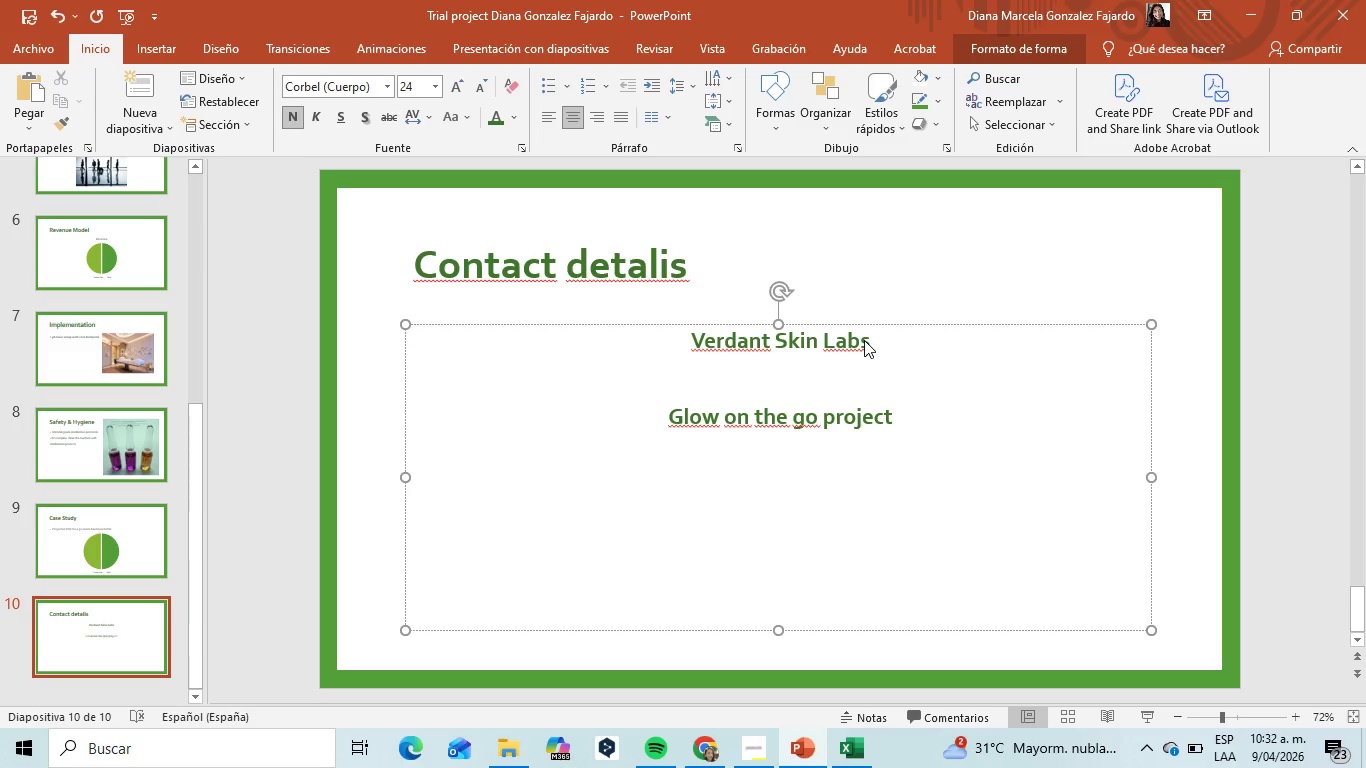 
key(Enter)
 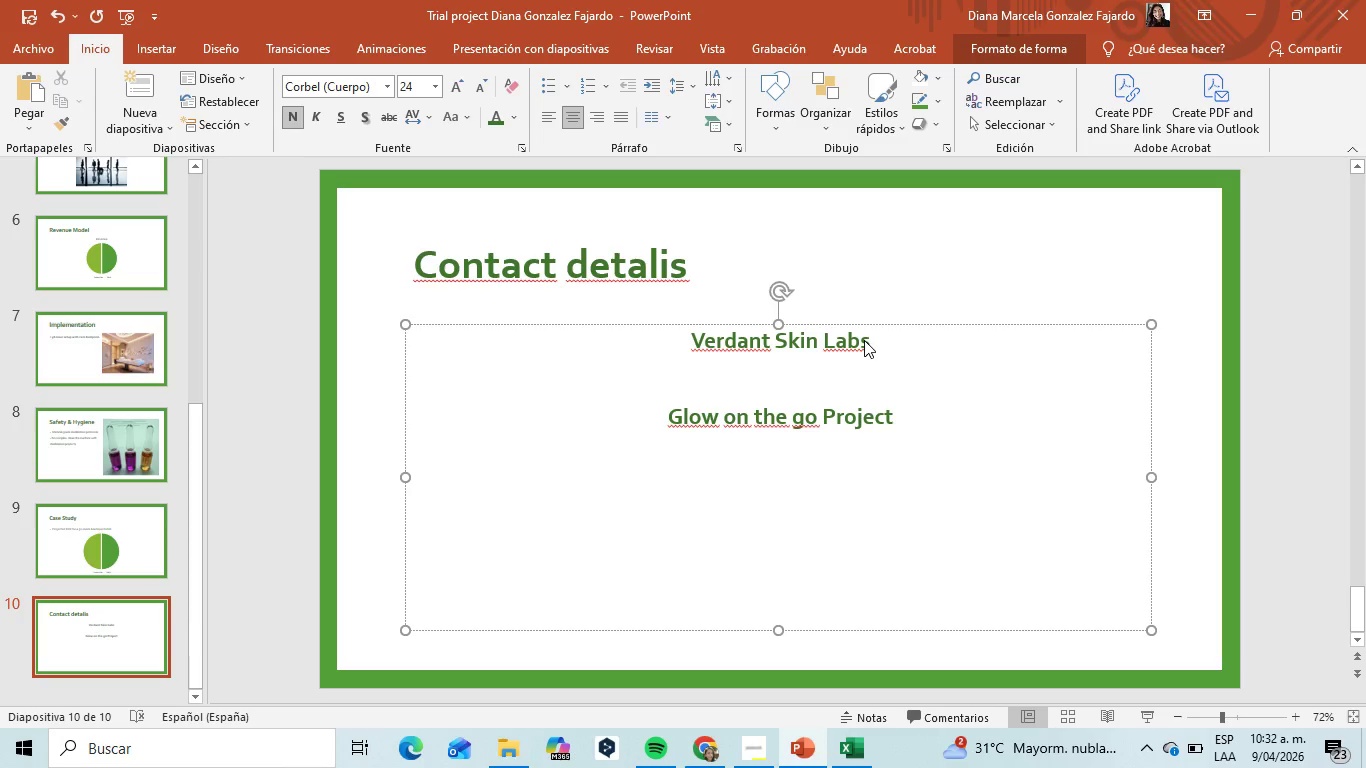 
wait(6.81)
 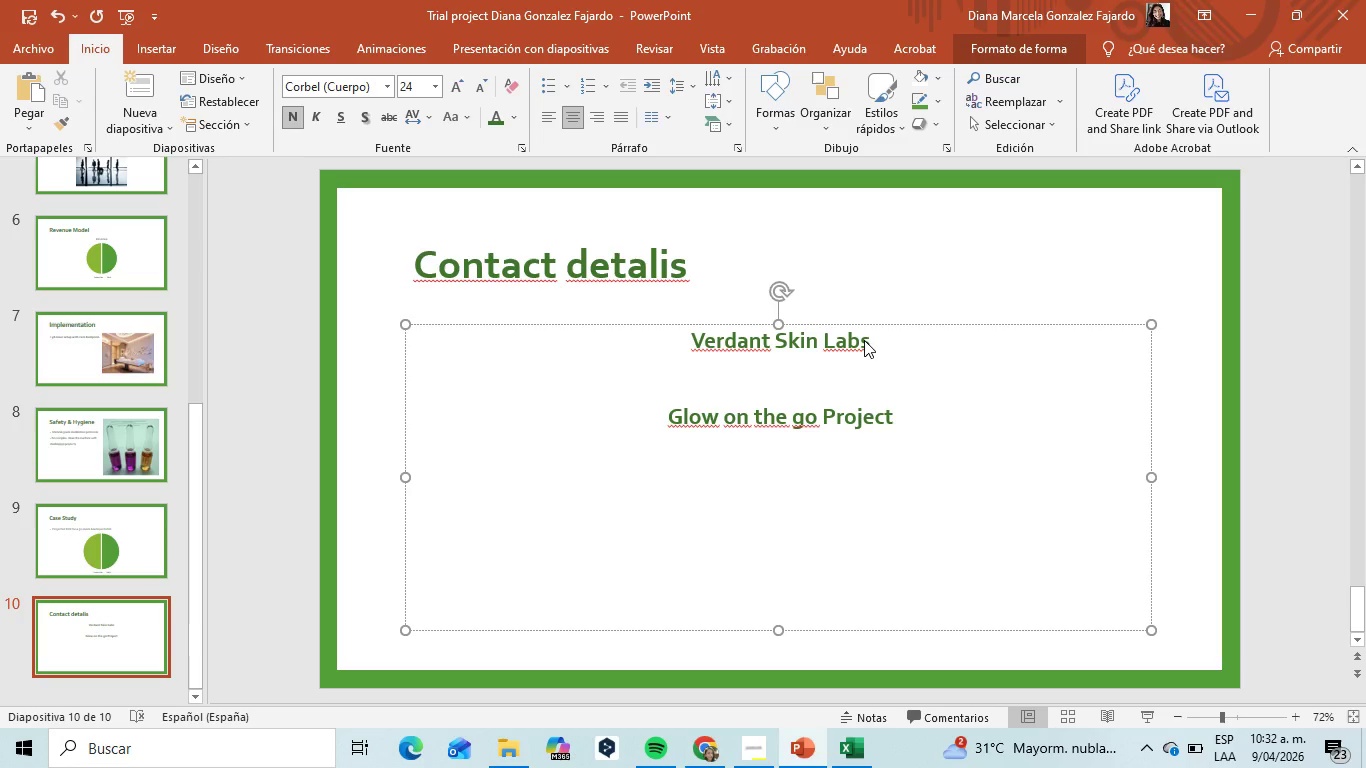 
type(Jhon Mckenssy )
key(Backspace)
 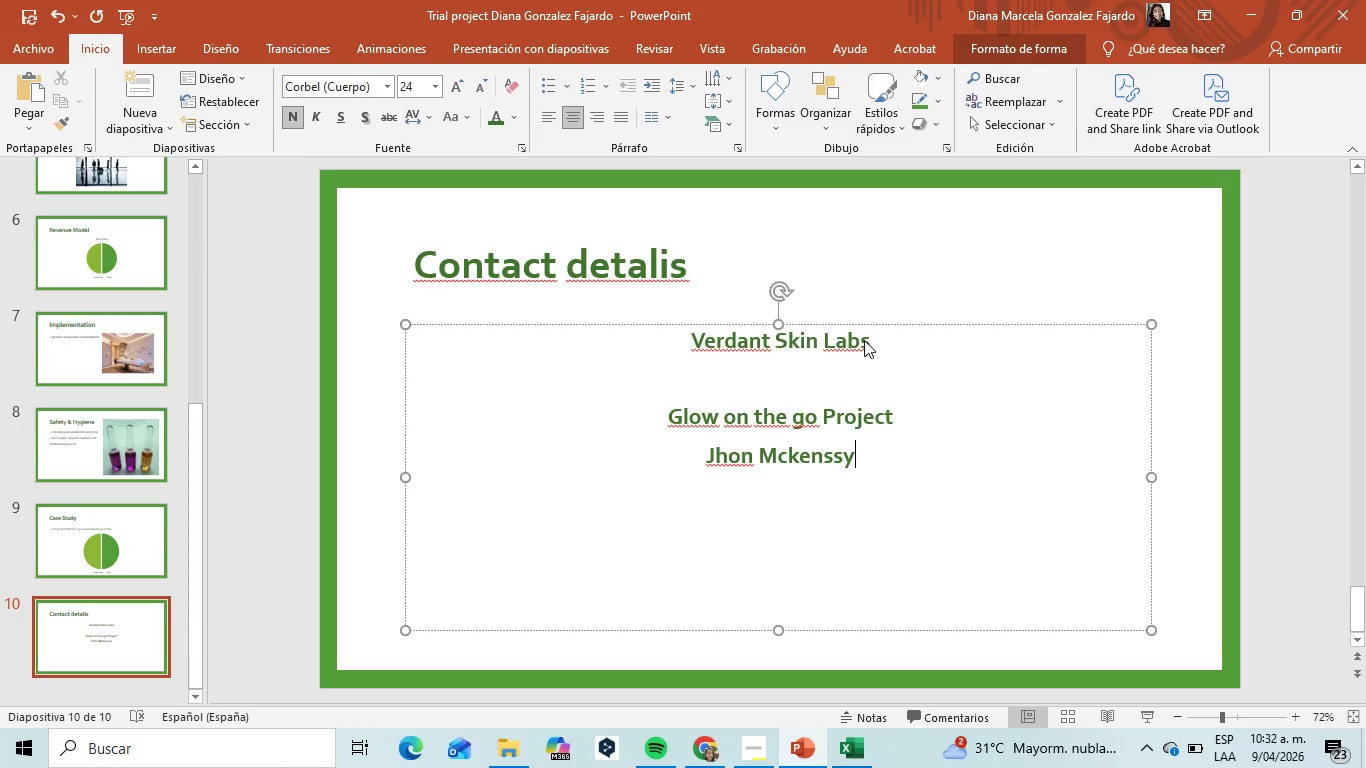 
key(Enter)
 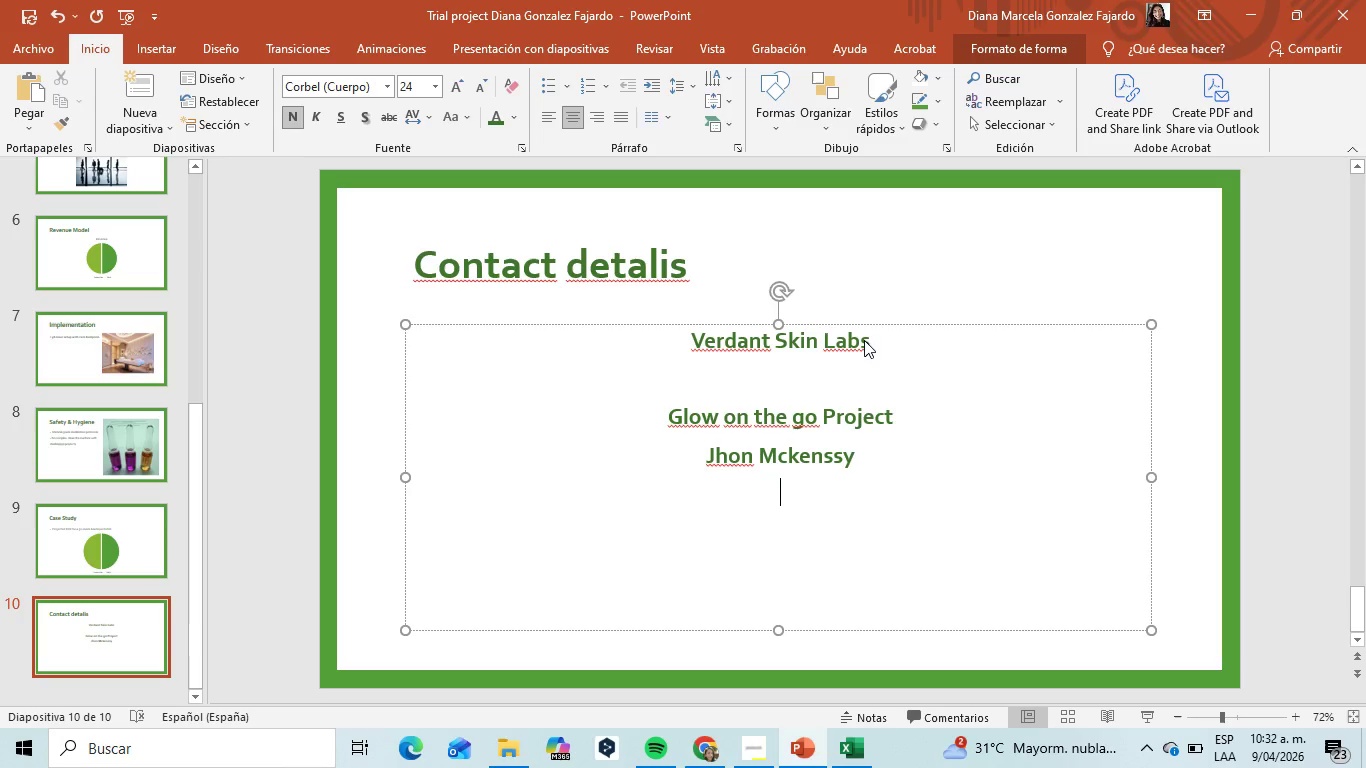 
type(Key )
key(Backspace)
key(Backspace)
key(Backspace)
key(Backspace)
type(Account Manager)
 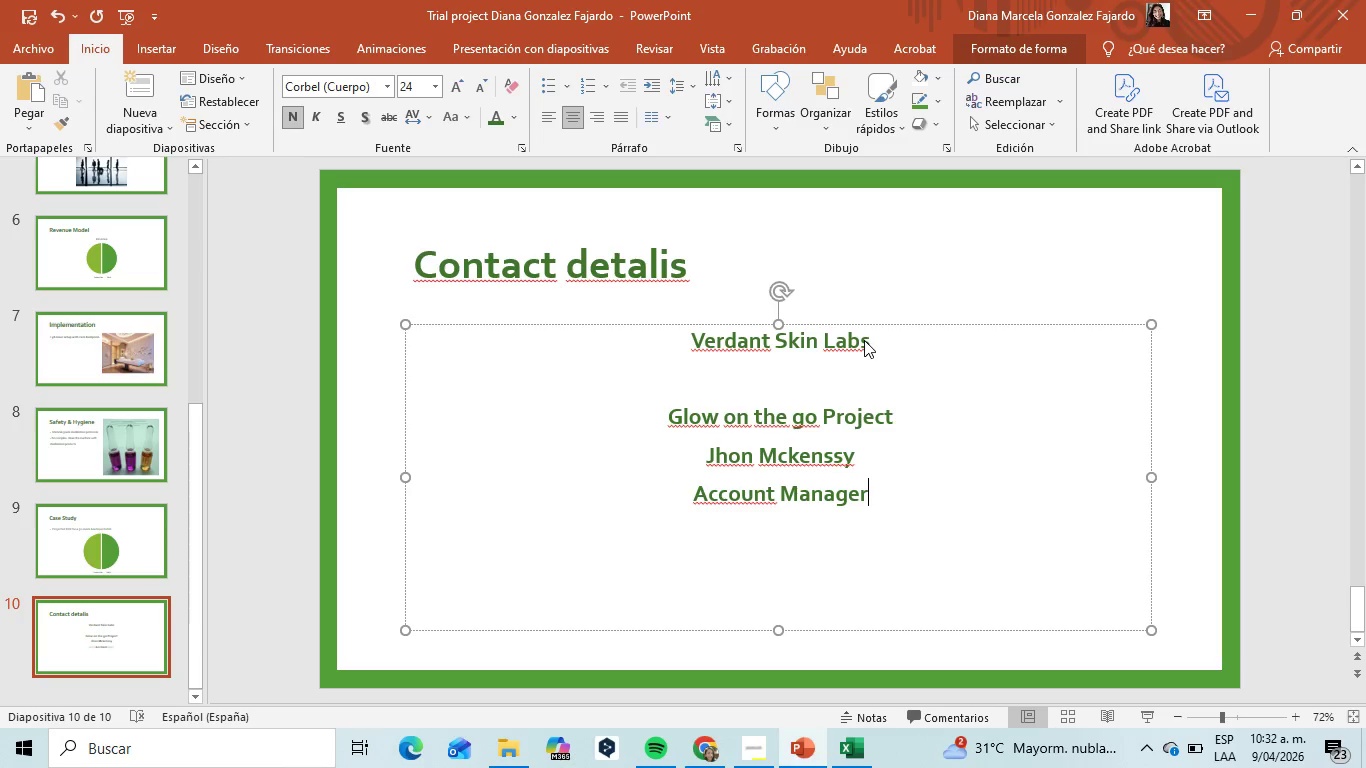 
key(Enter)
 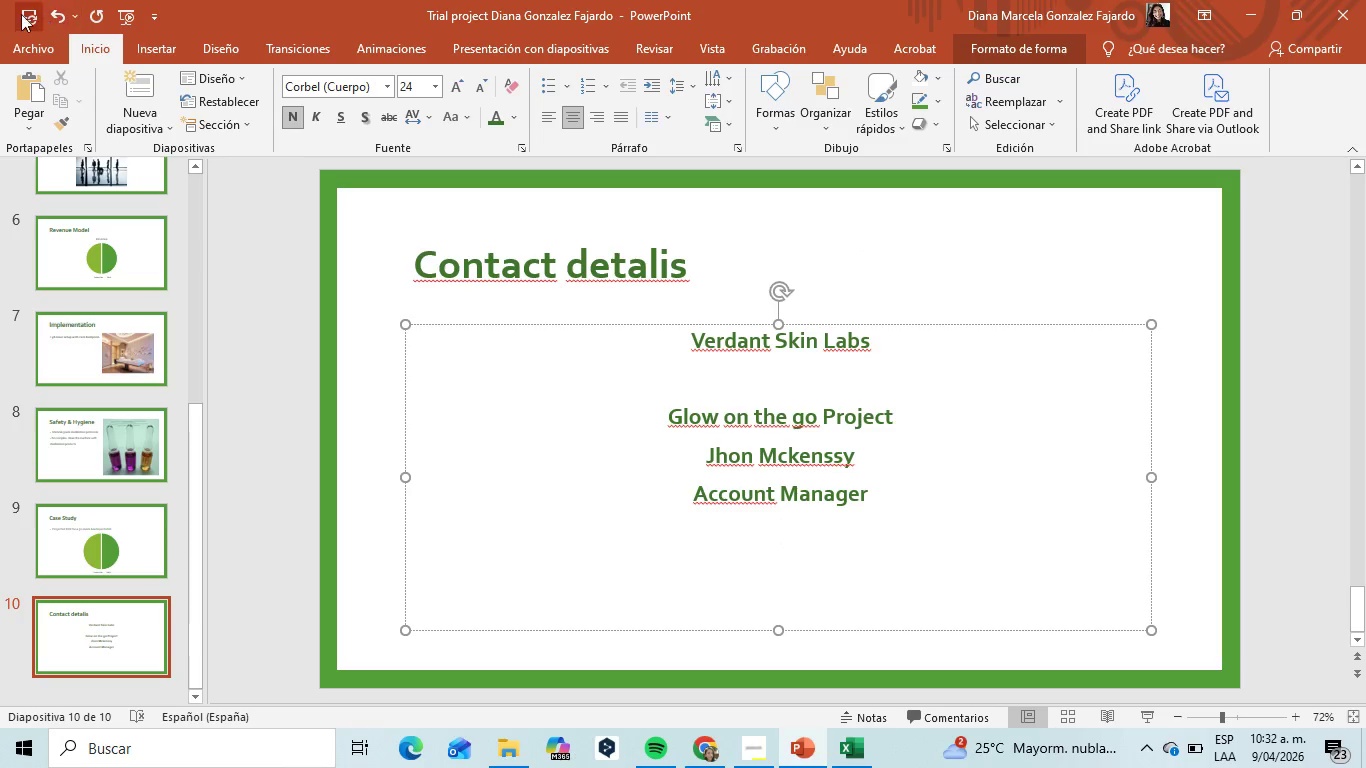 
left_click([24, 12])
 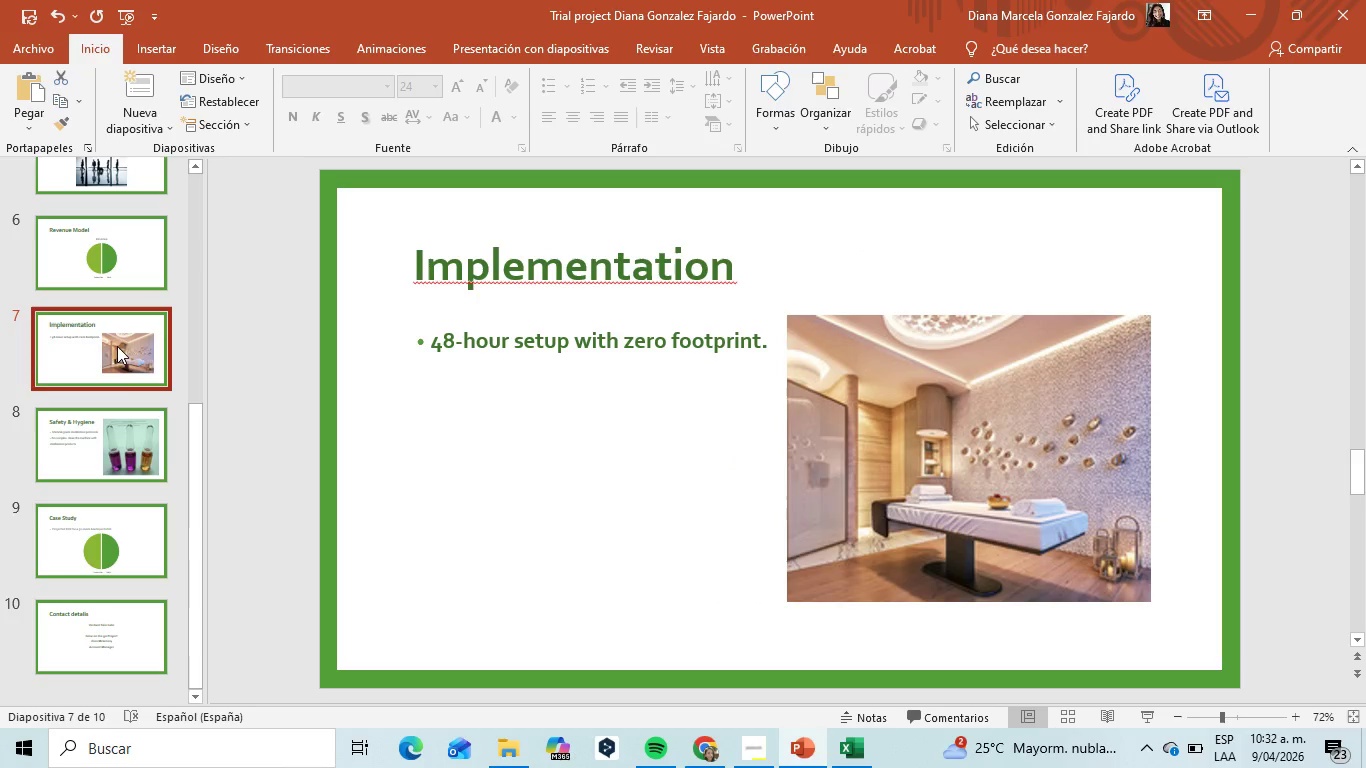 
wait(5.17)
 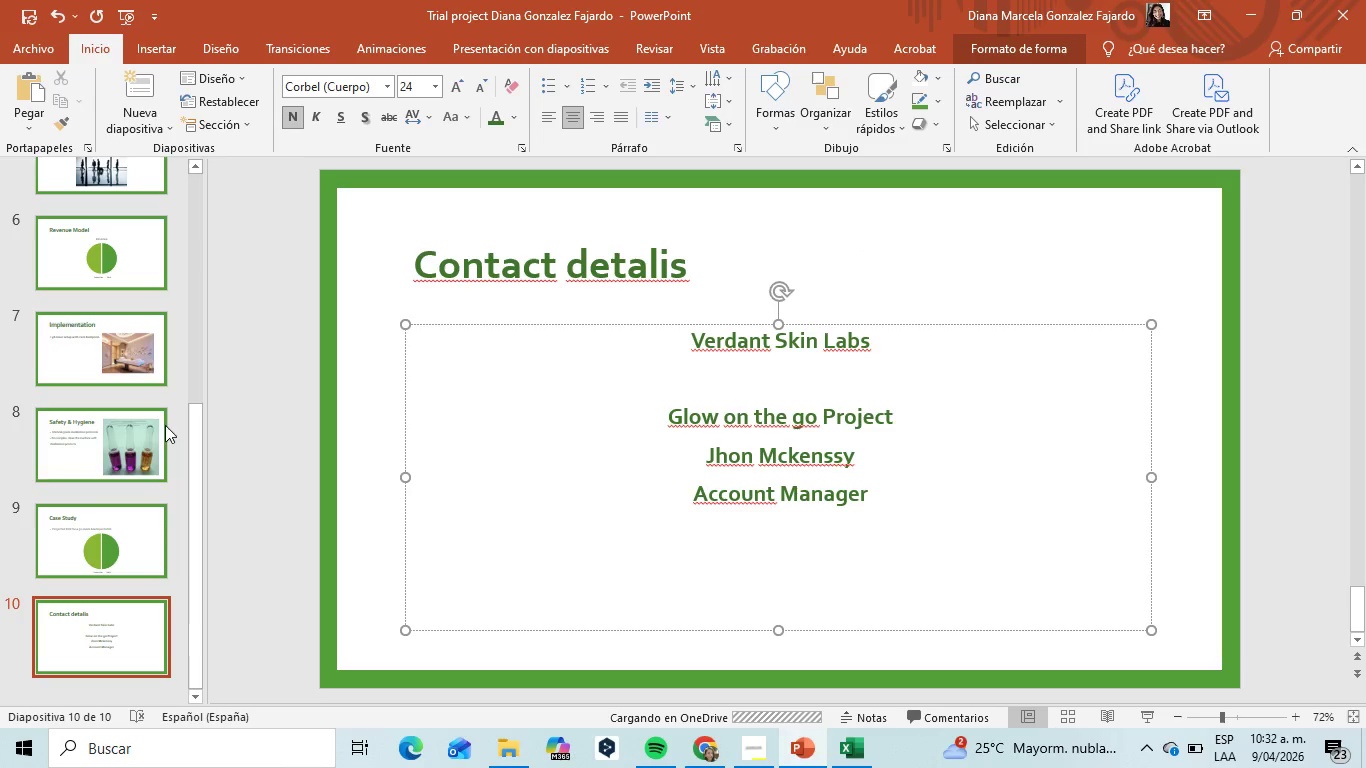 
scroll: coordinate [129, 491], scroll_direction: down, amount: 4.0
 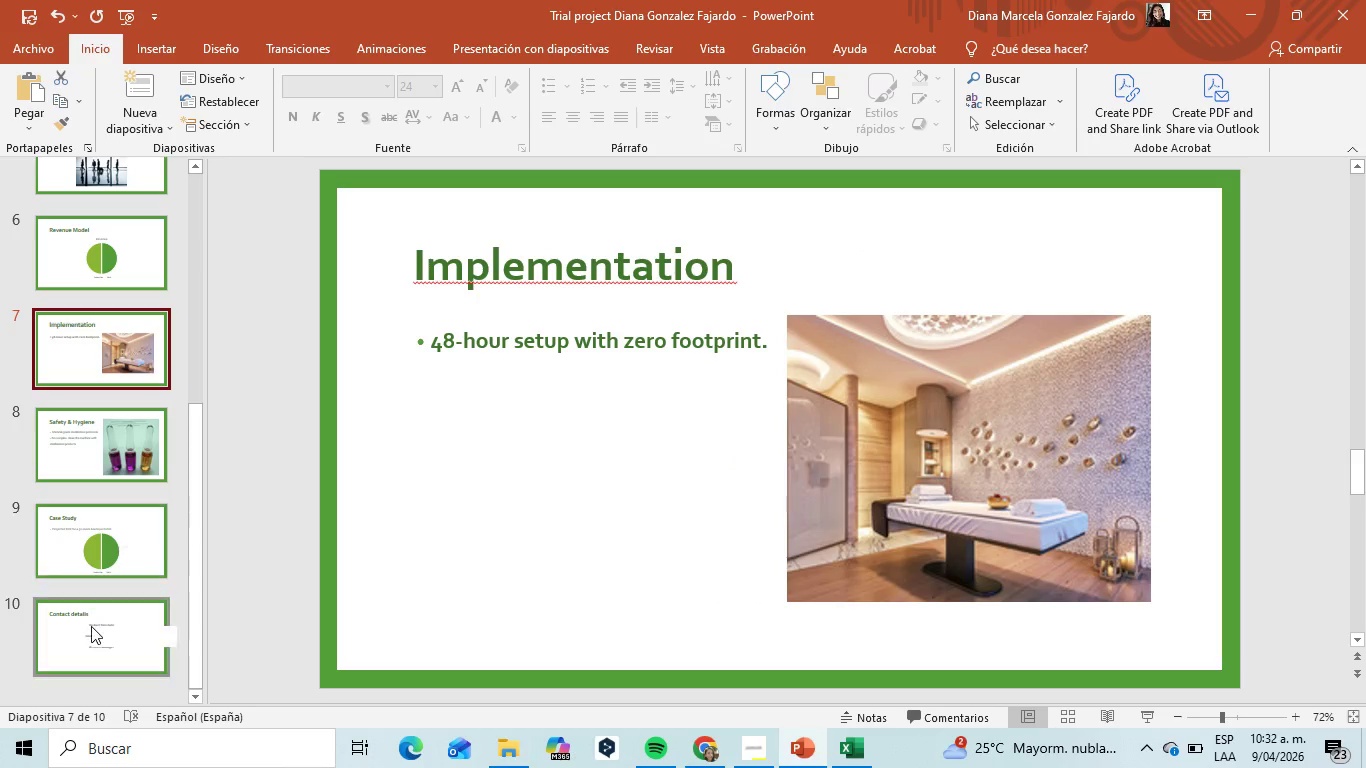 
mouse_move([115, 627])
 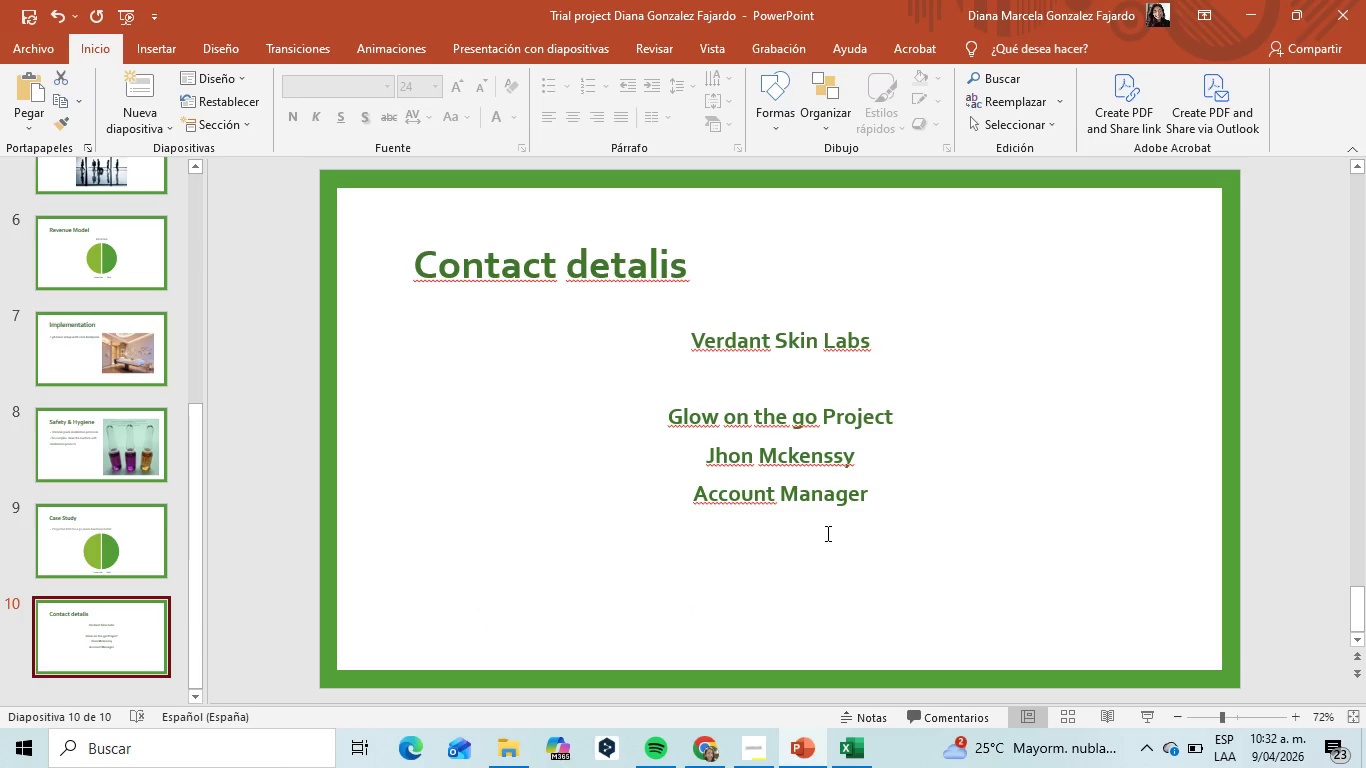 
left_click([826, 530])
 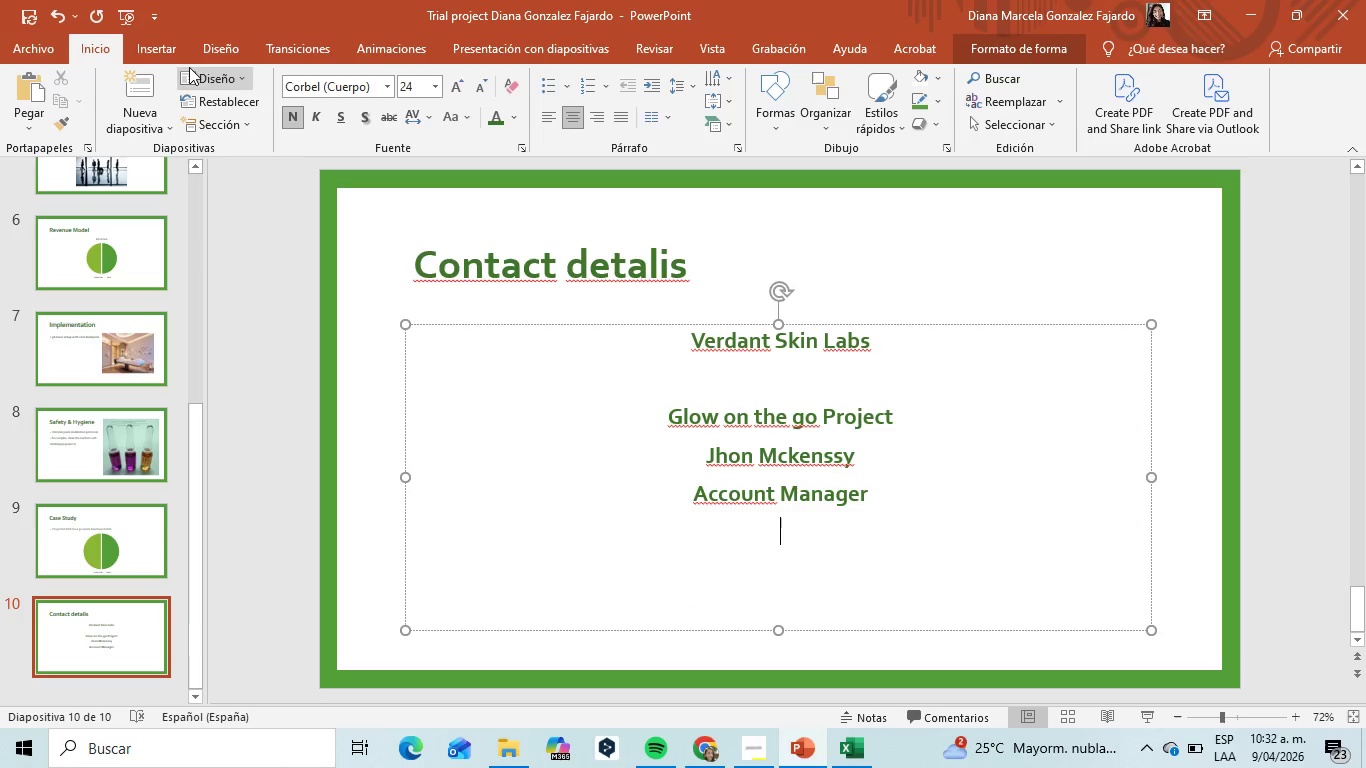 
left_click([156, 51])
 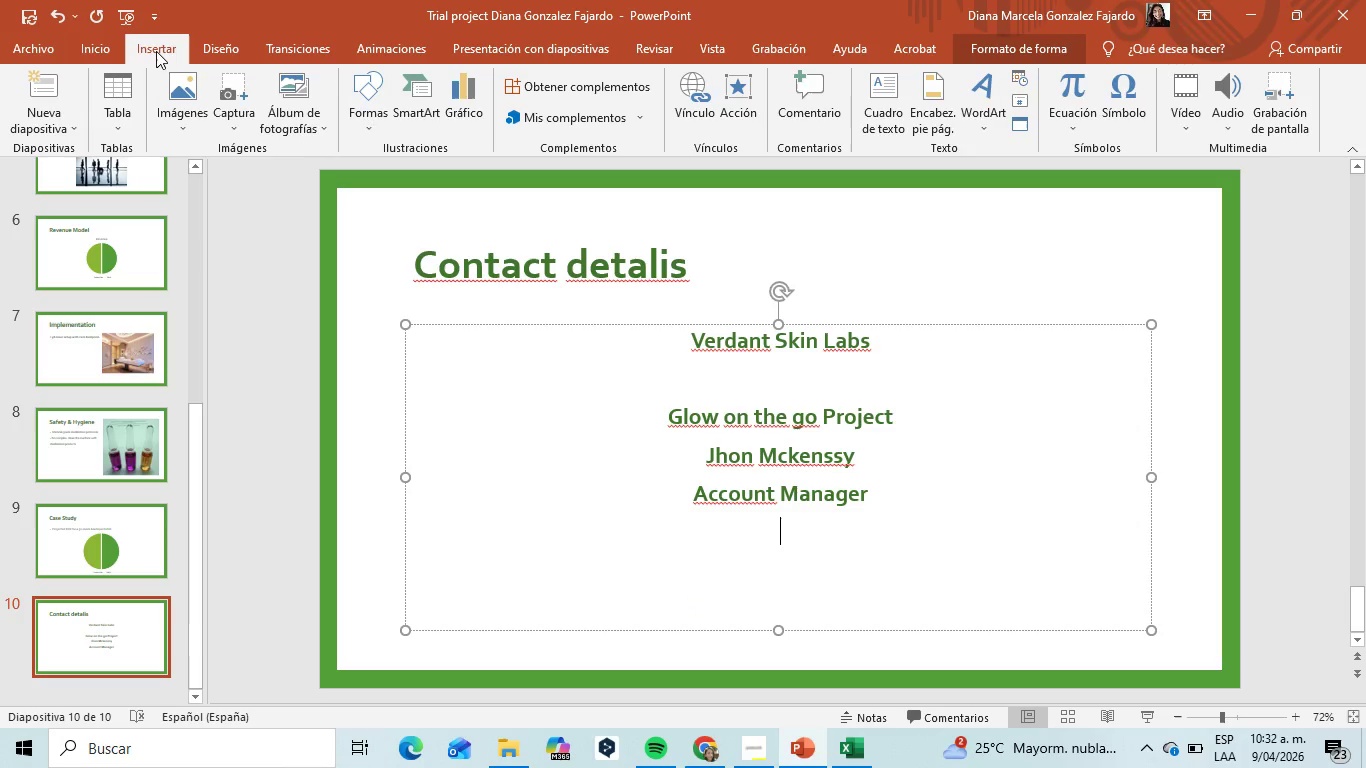 
wait(5.02)
 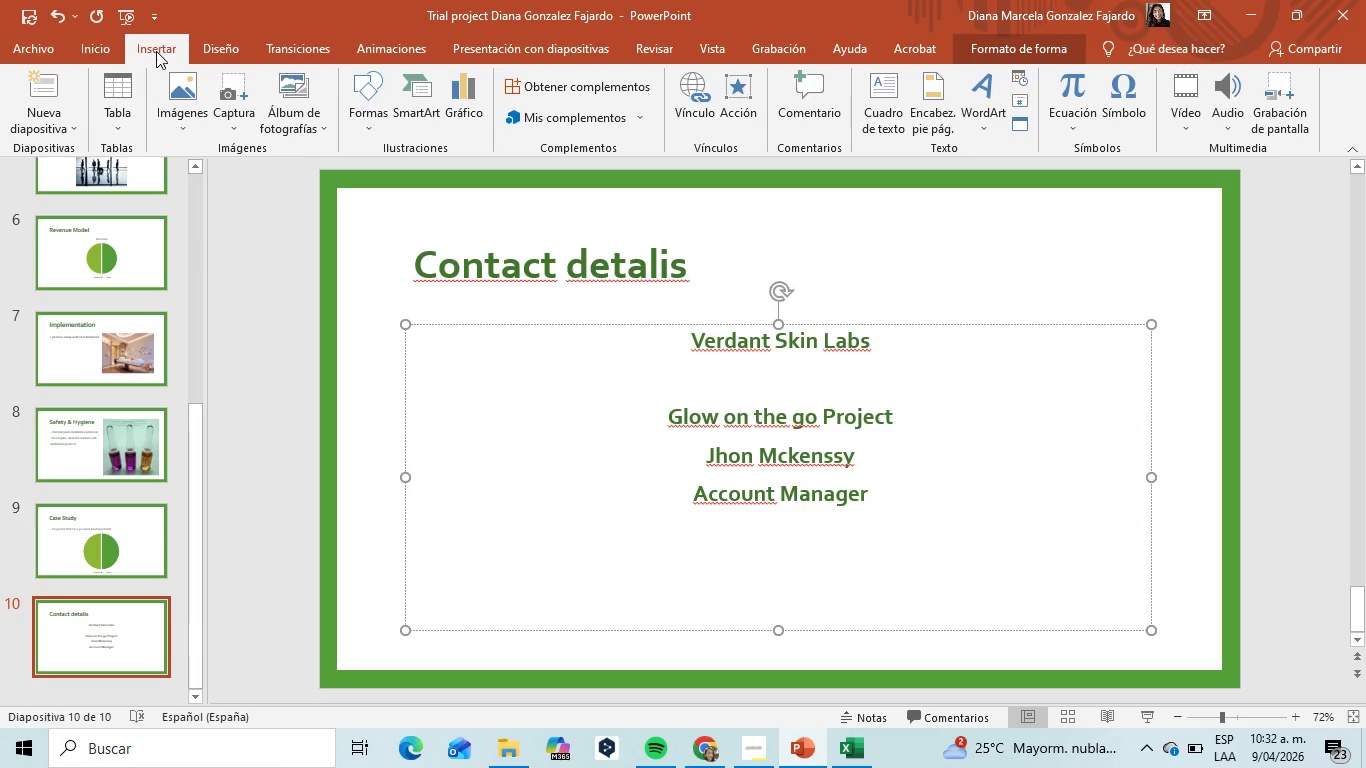 
mouse_move([478, 114])
 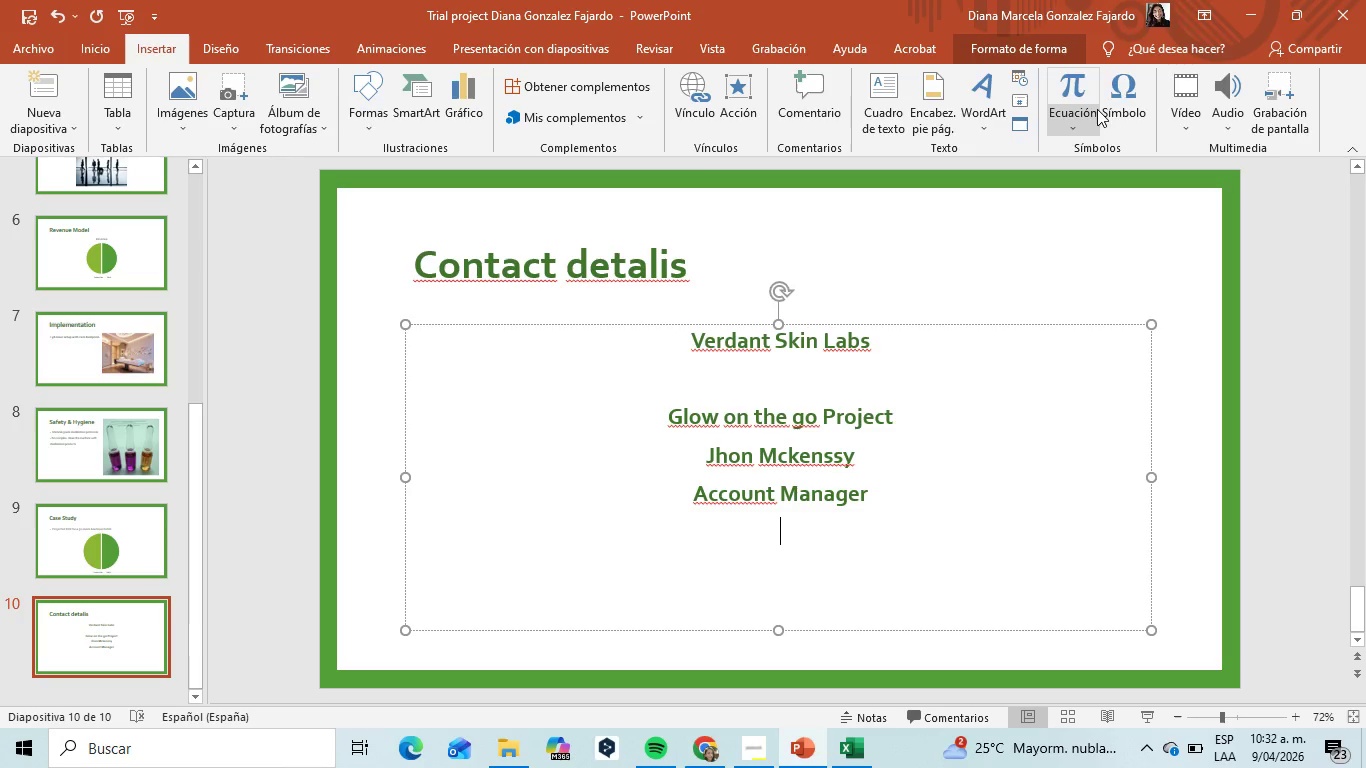 
left_click([1124, 96])
 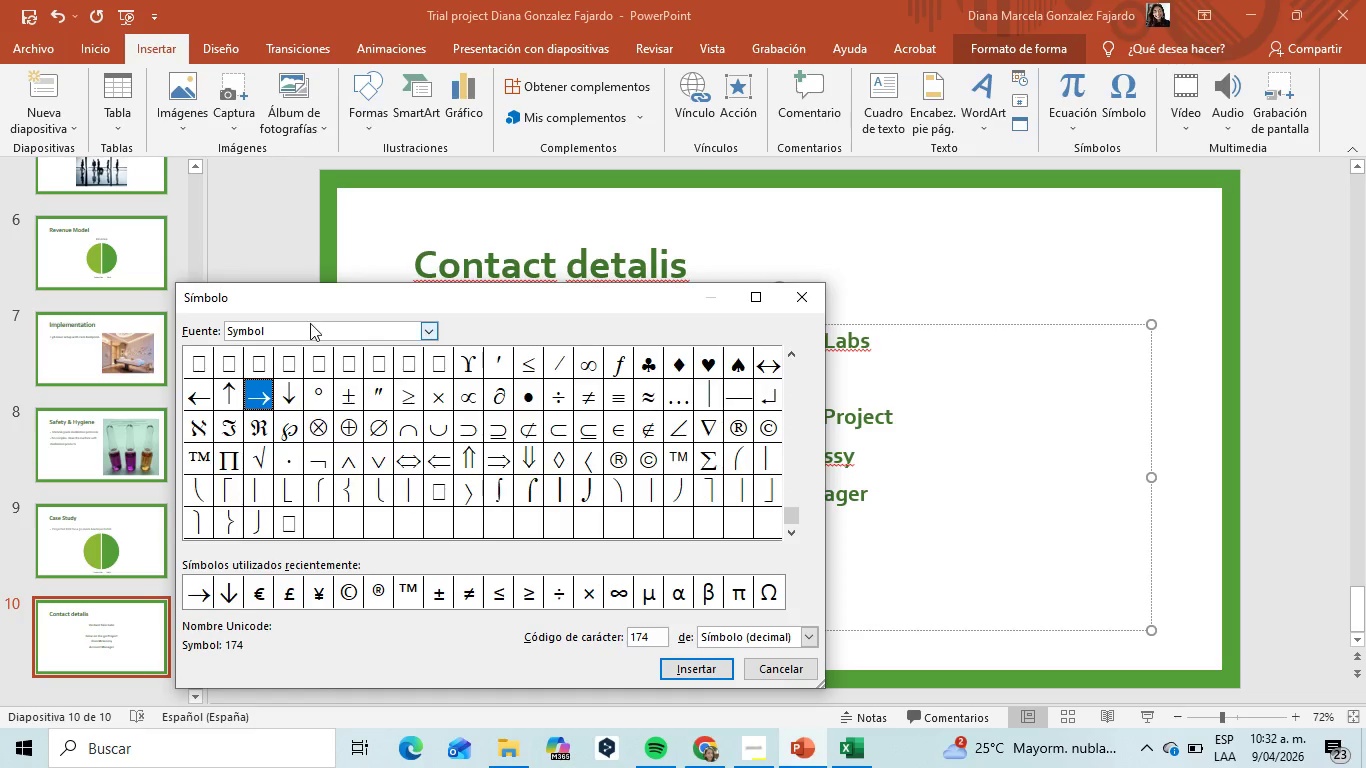 
left_click([307, 325])
 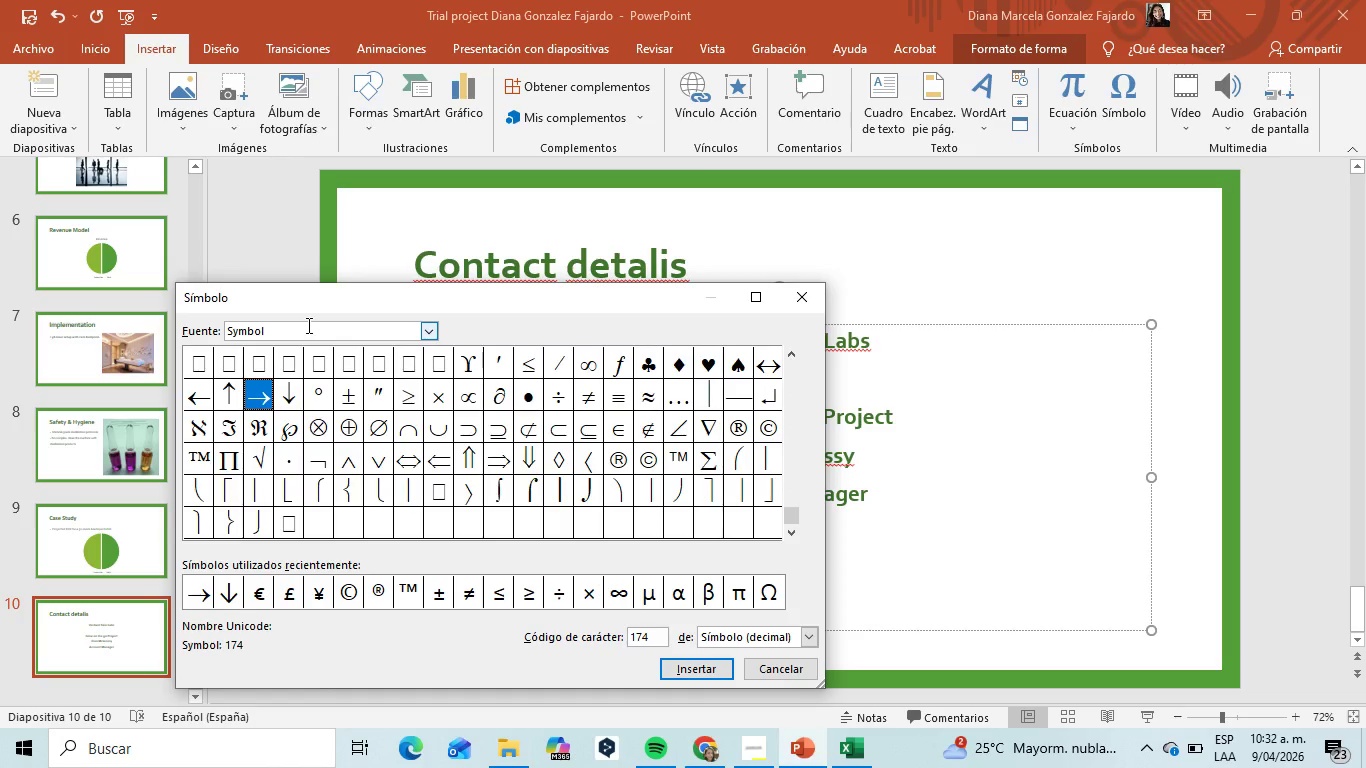 
hold_key(key=Backspace, duration=0.86)
 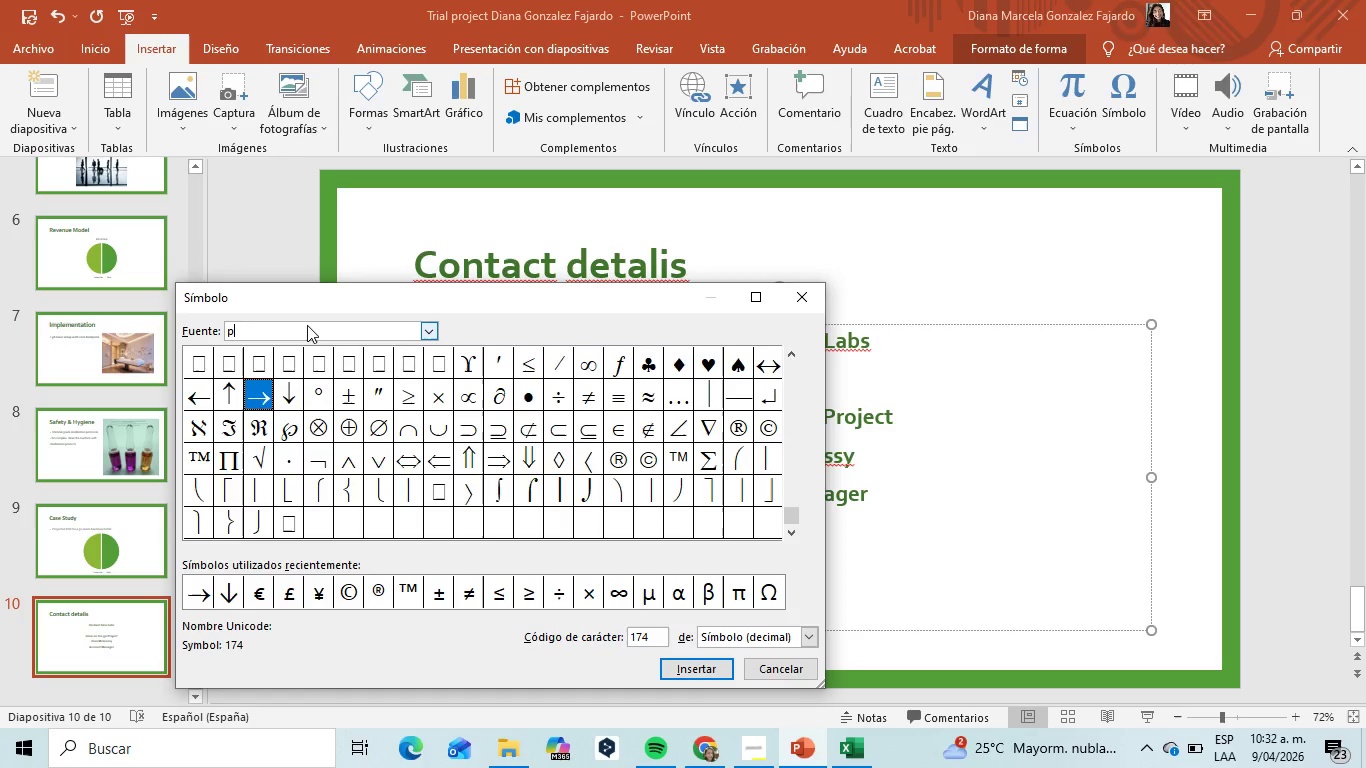 
hold_key(key=Backspace, duration=24.08)
 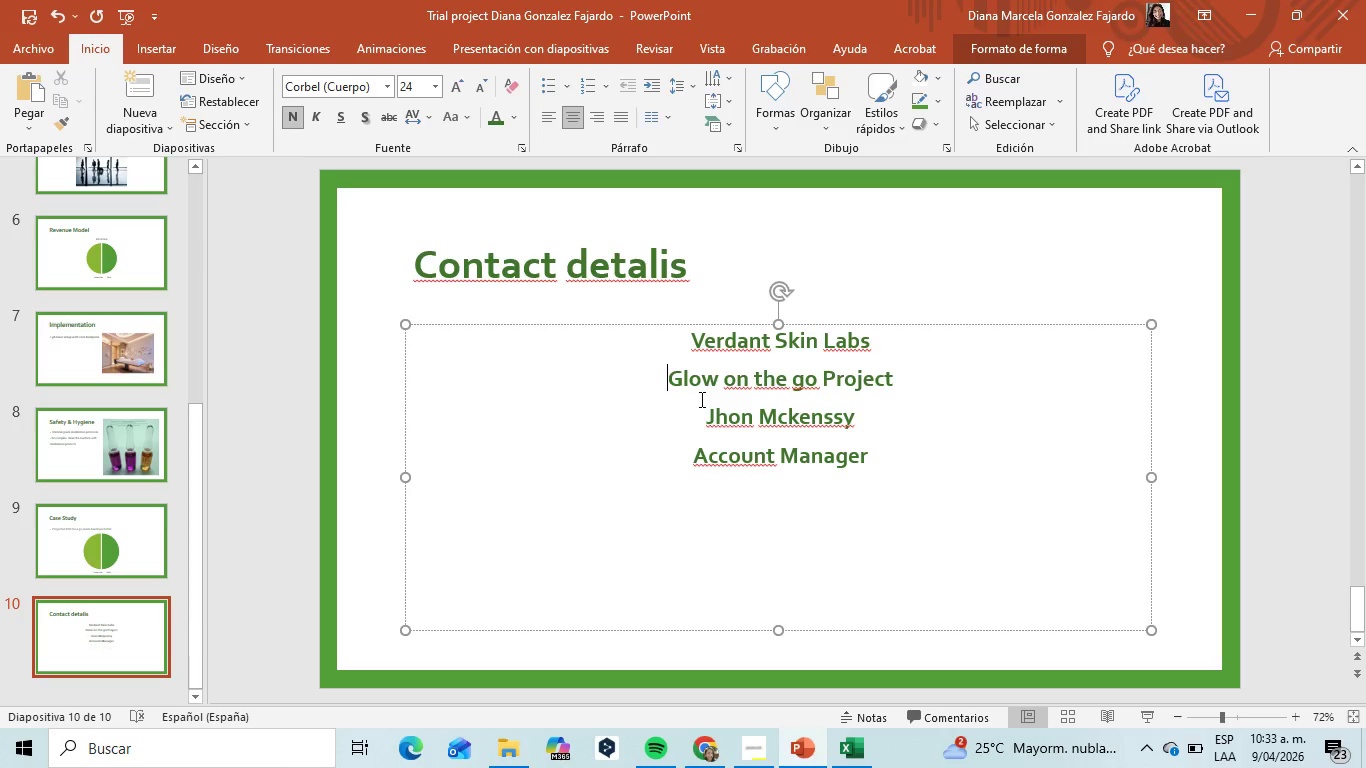 
type(phone)
 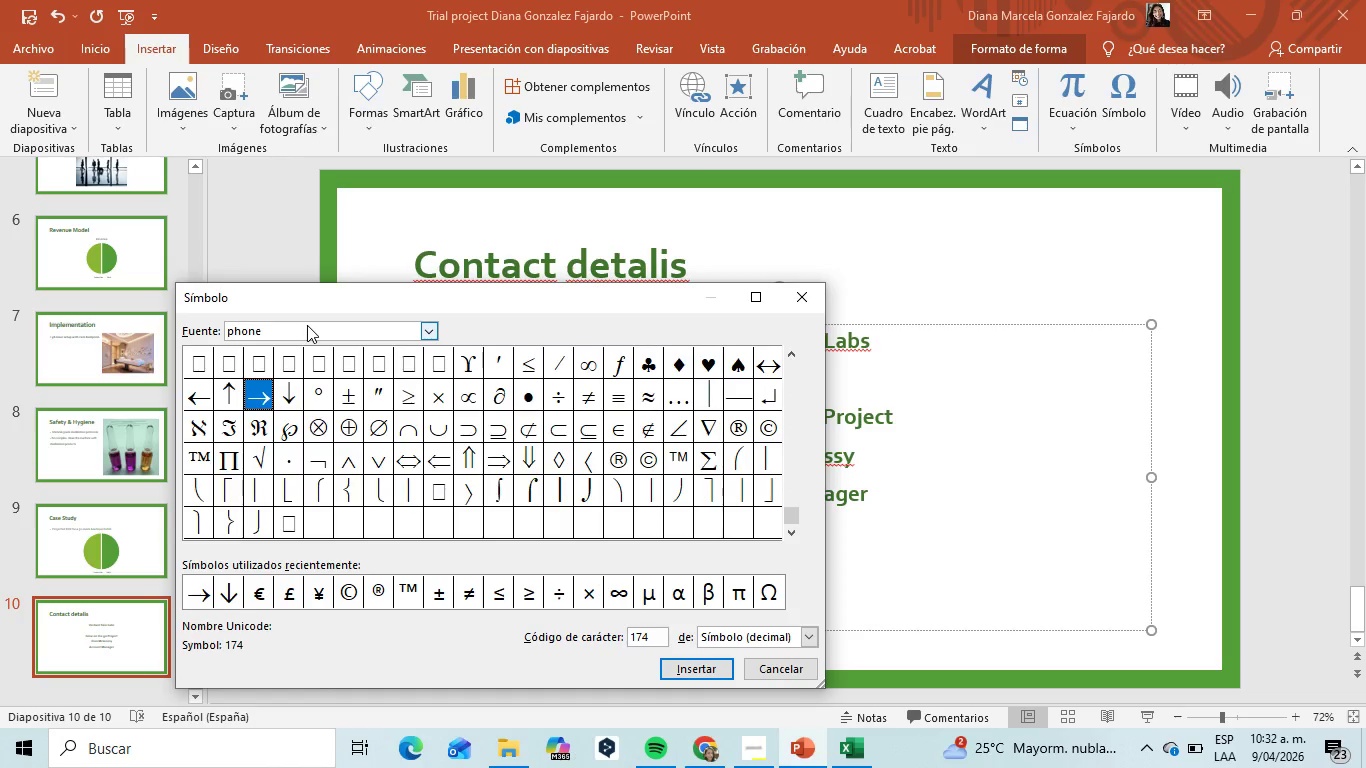 
key(Enter)
 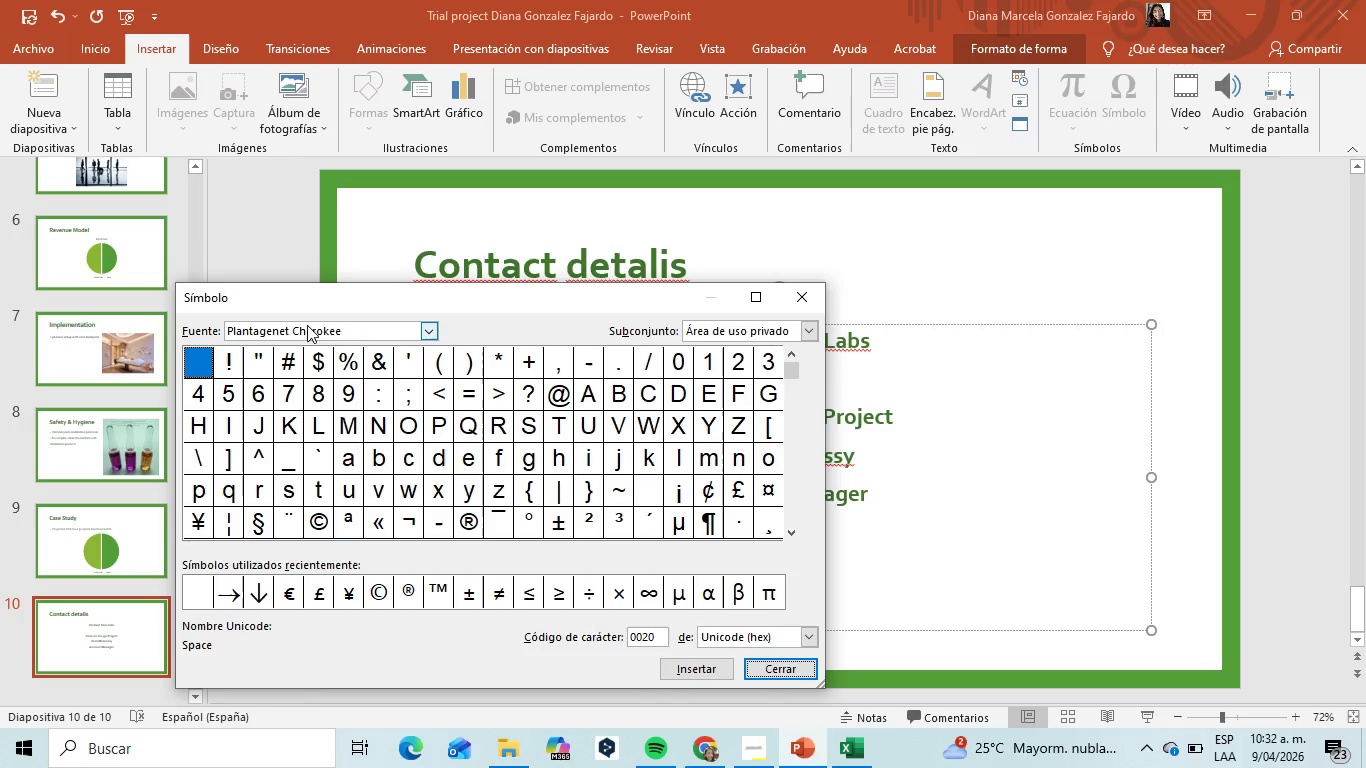 
scroll: coordinate [421, 397], scroll_direction: down, amount: 4.0
 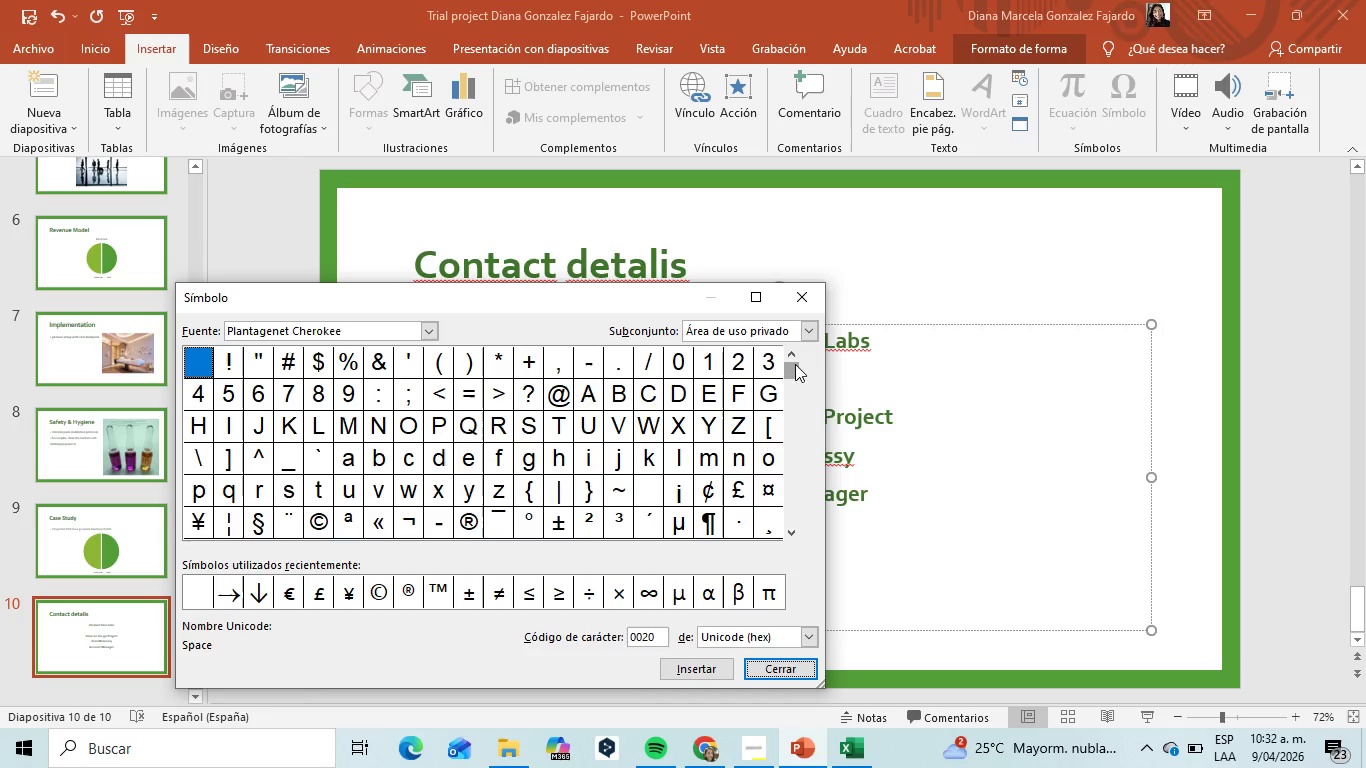 
left_click_drag(start_coordinate=[795, 365], to_coordinate=[798, 406])
 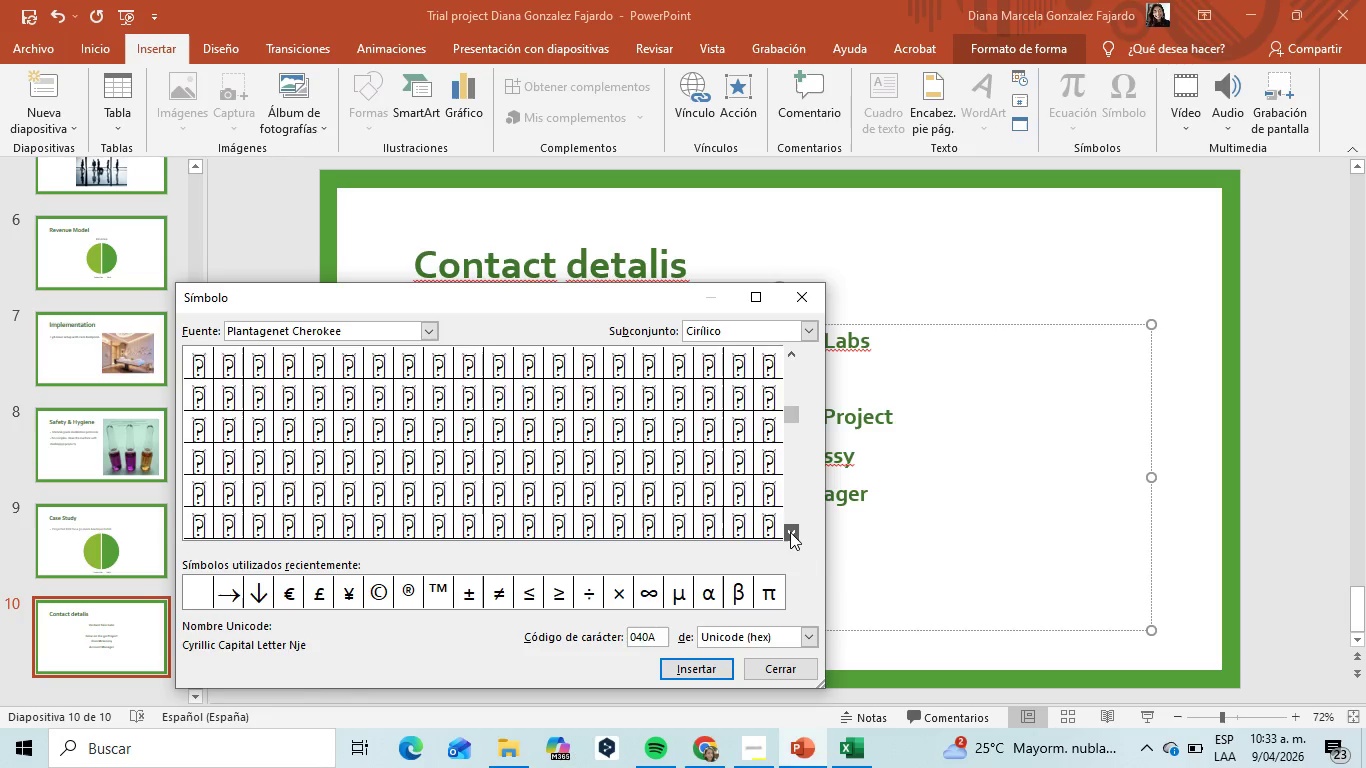 
left_click([790, 532])
 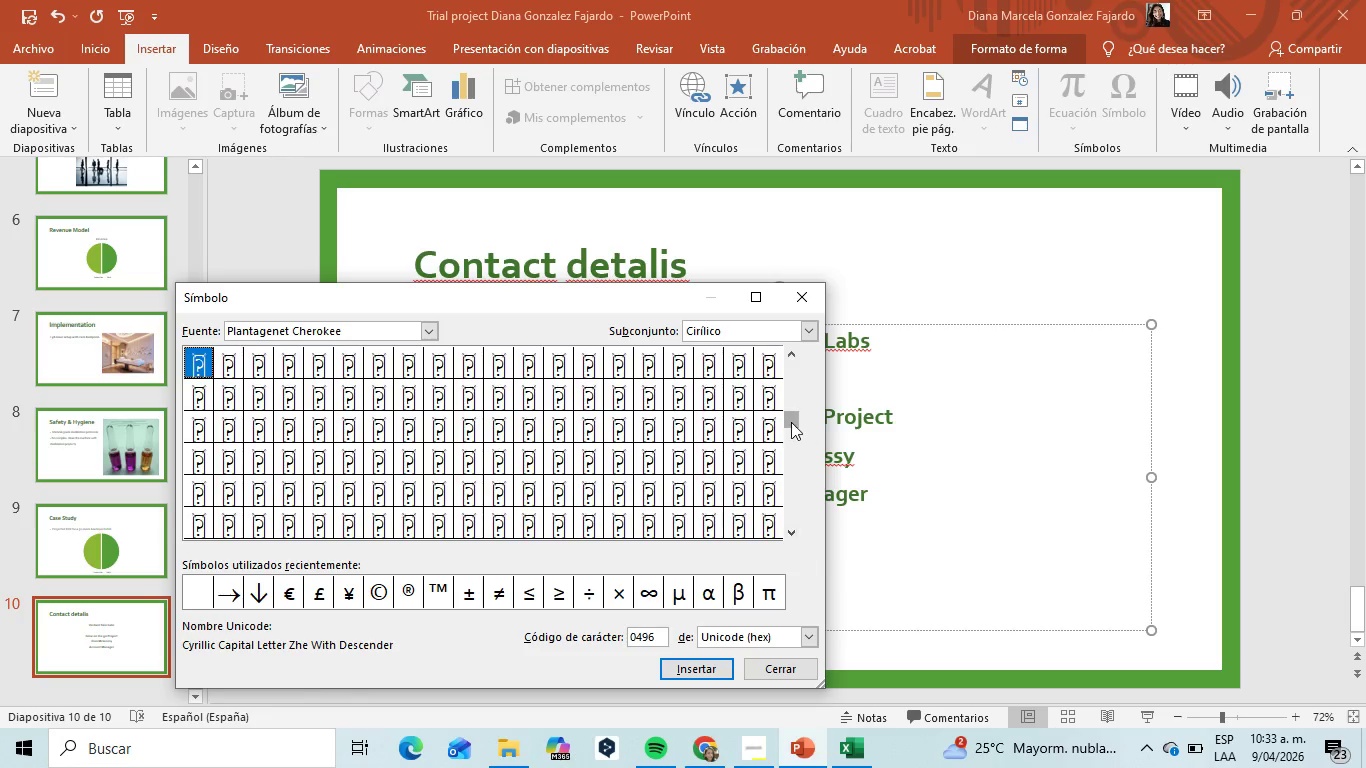 
left_click_drag(start_coordinate=[790, 420], to_coordinate=[794, 342])
 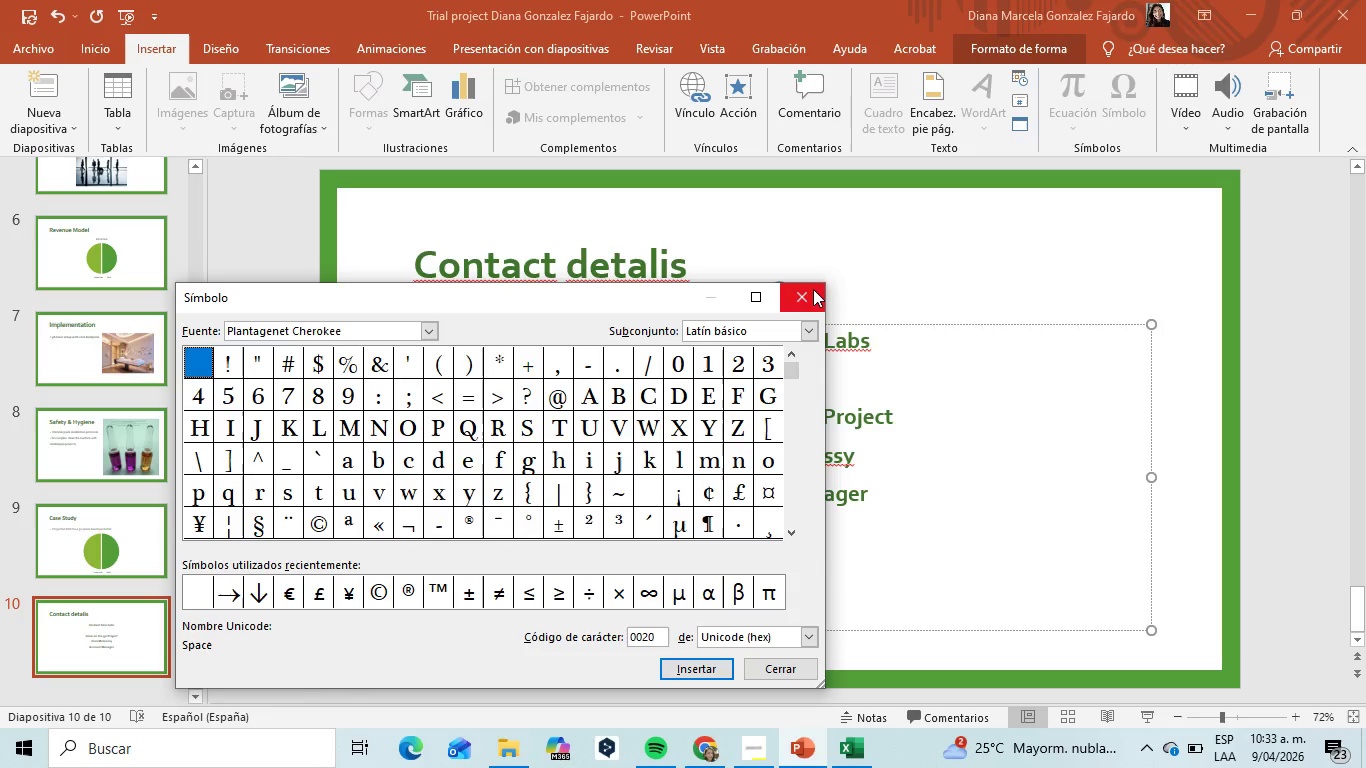 
left_click([813, 289])
 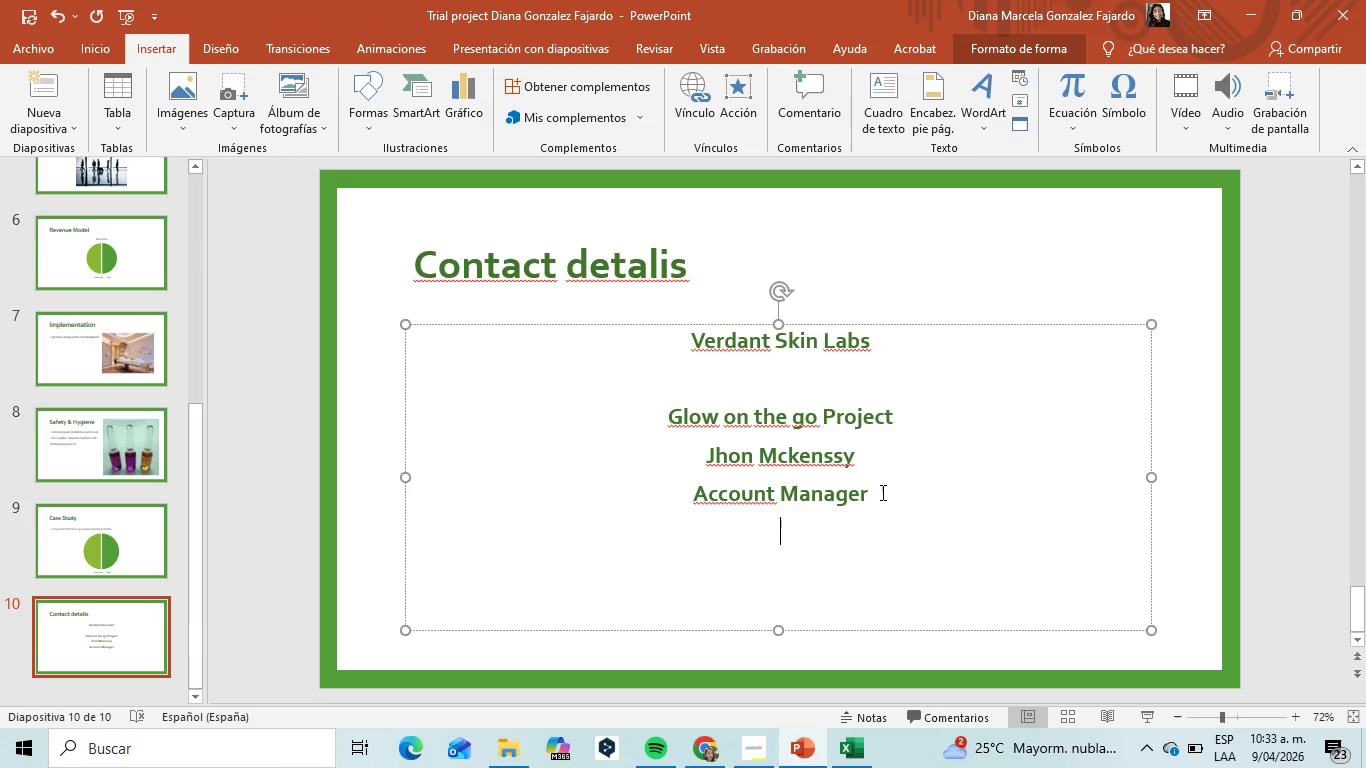 
left_click_drag(start_coordinate=[881, 492], to_coordinate=[698, 462])
 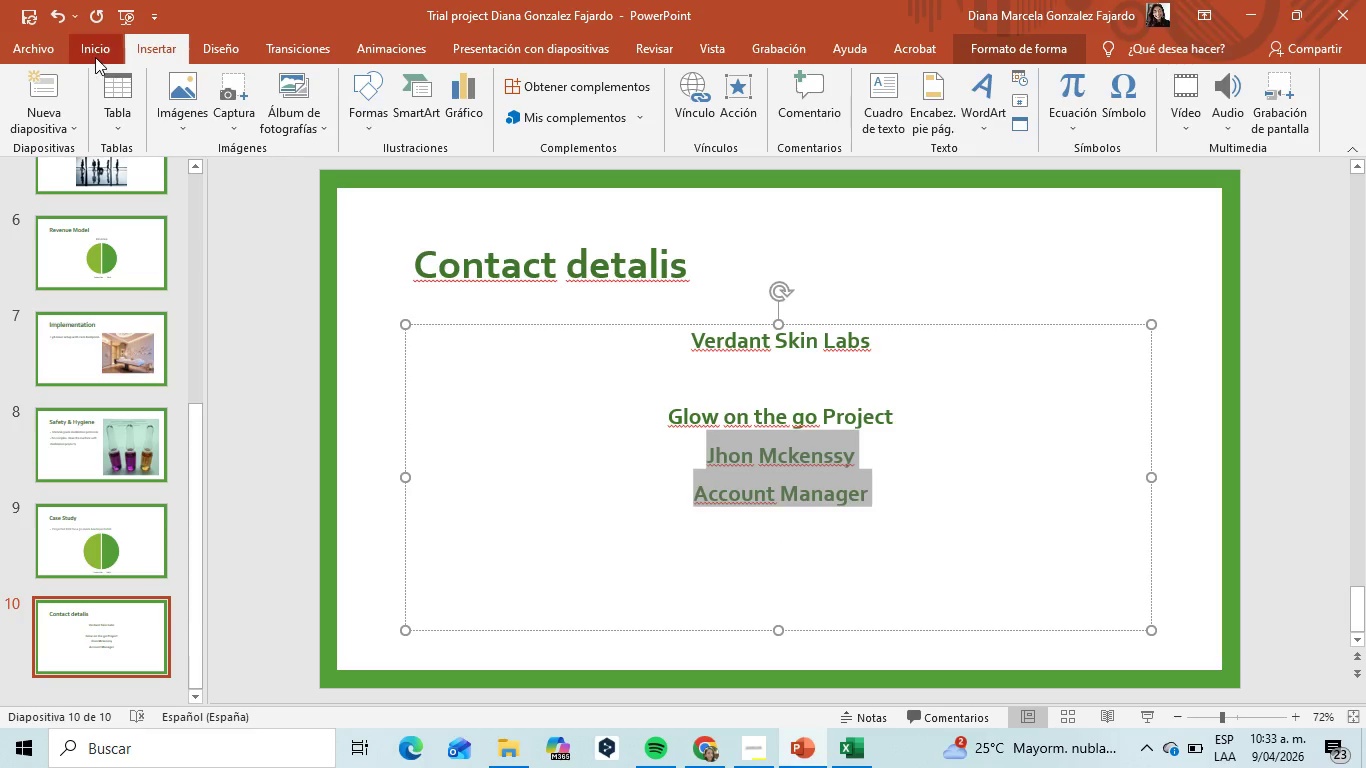 
left_click([95, 57])
 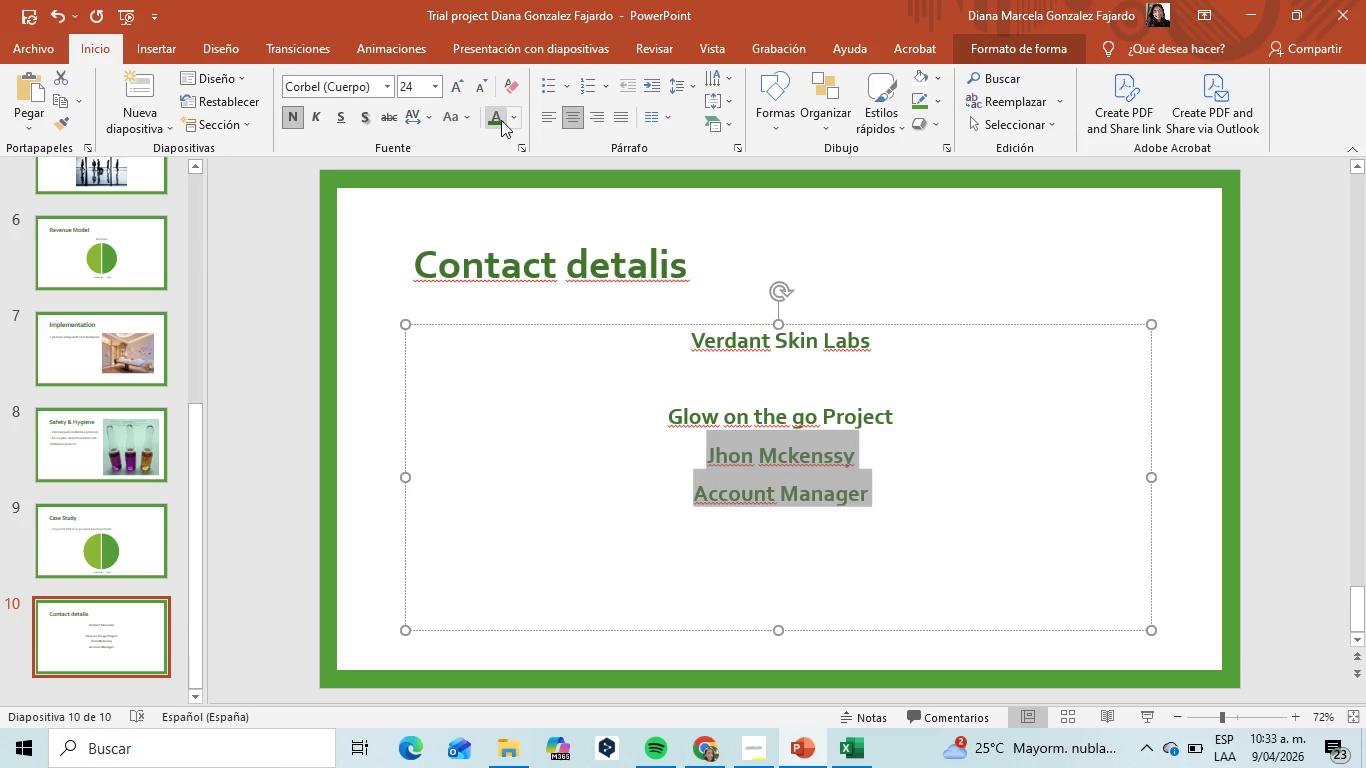 
left_click([501, 120])
 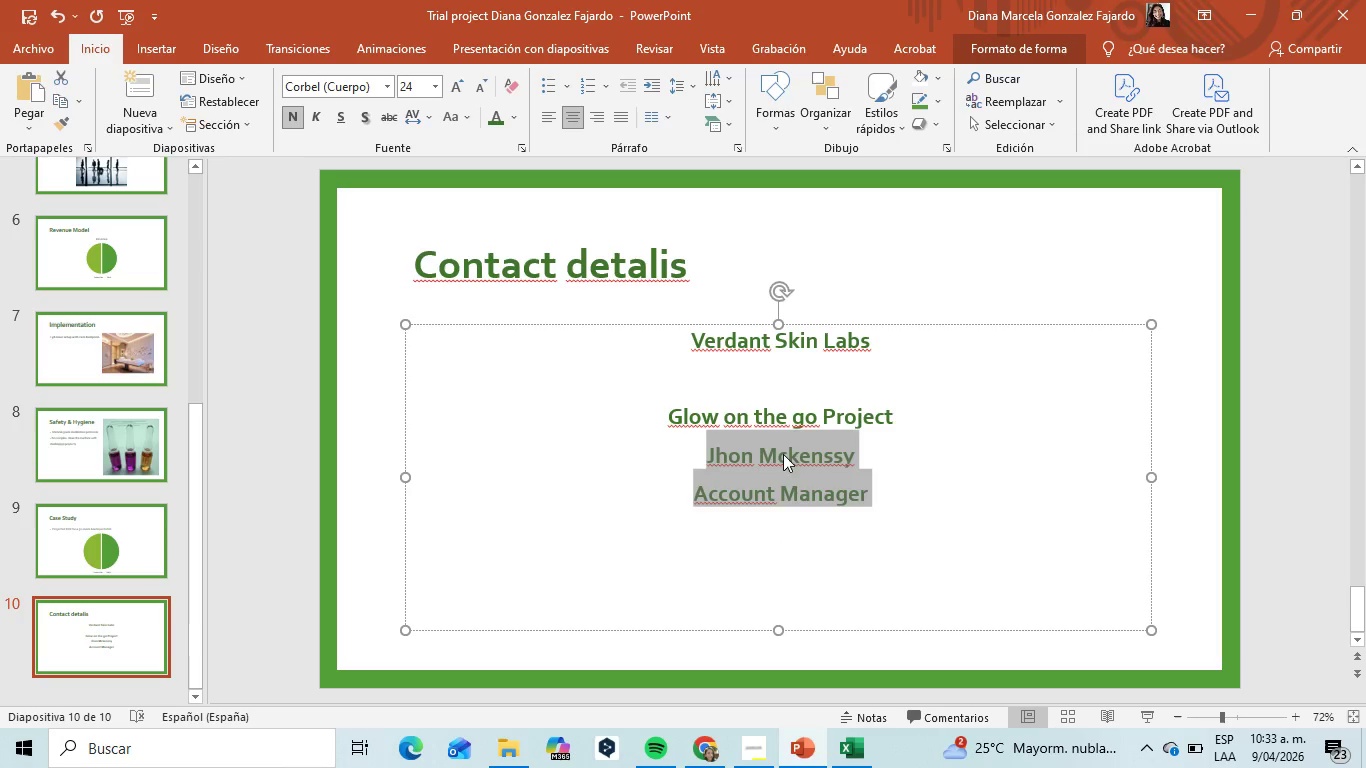 
left_click([791, 510])
 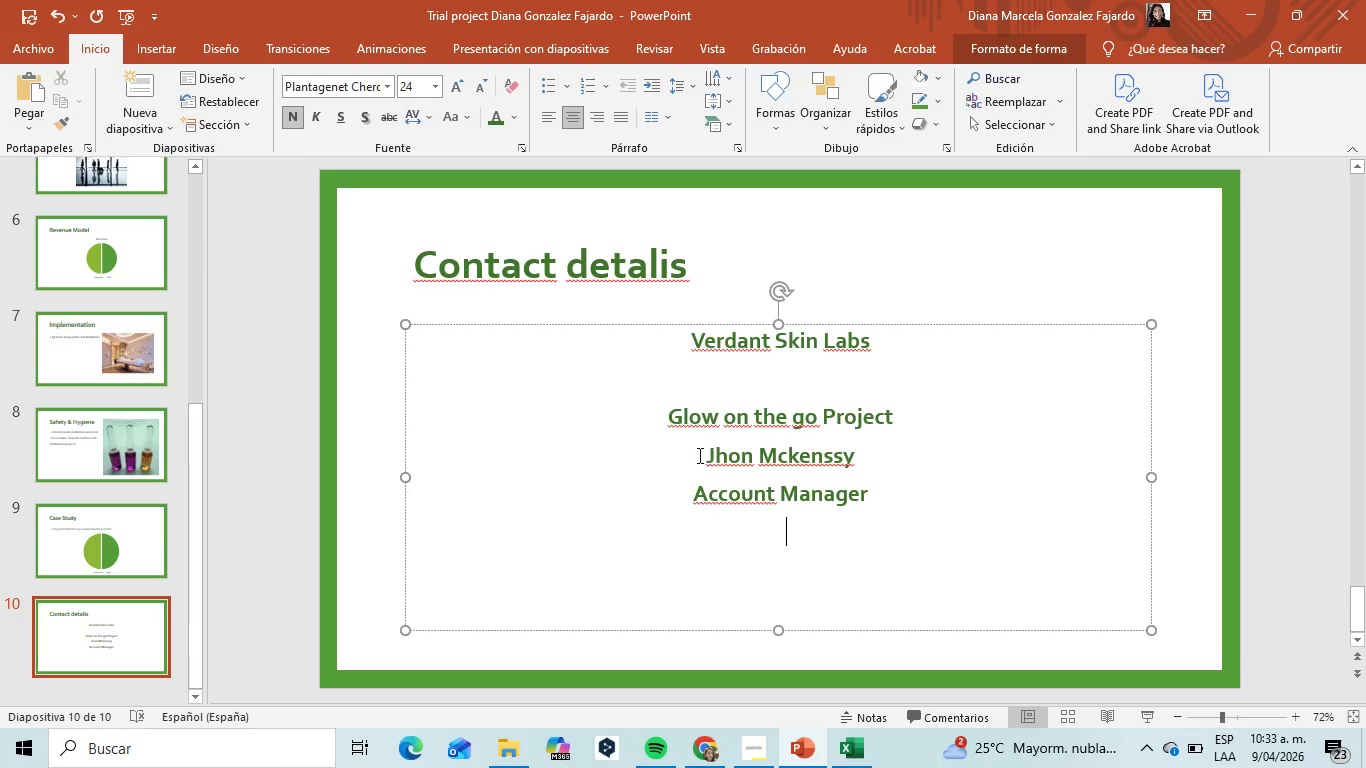 
left_click([665, 424])
 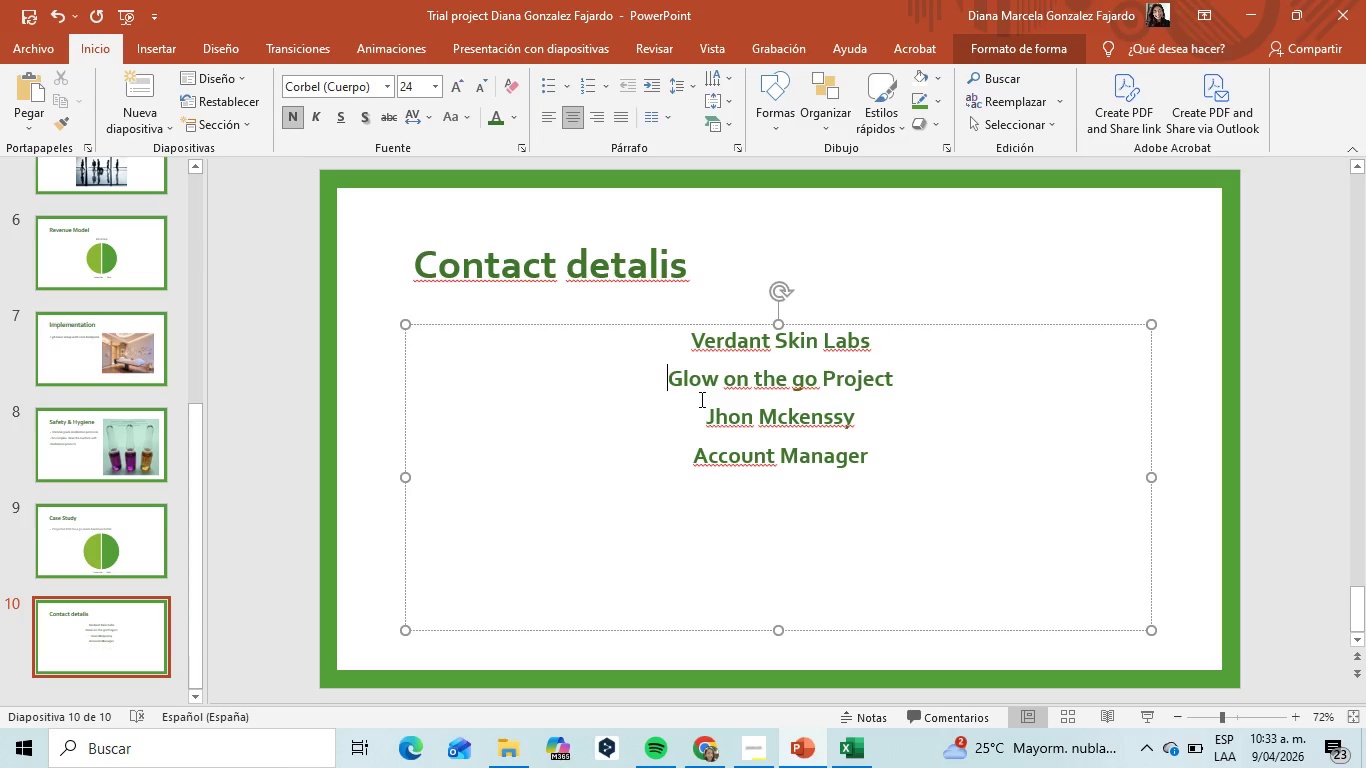 
key(ArrowUp)
 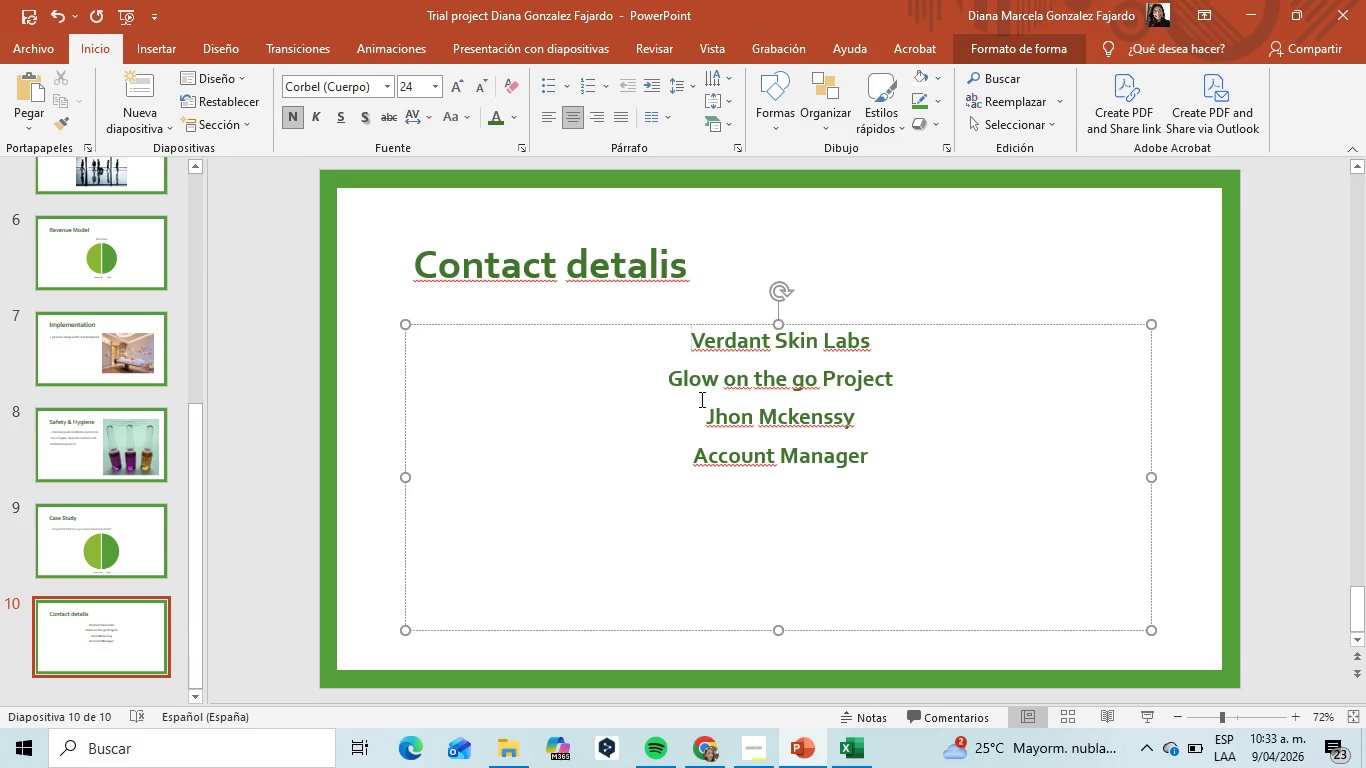 
key(Enter)
 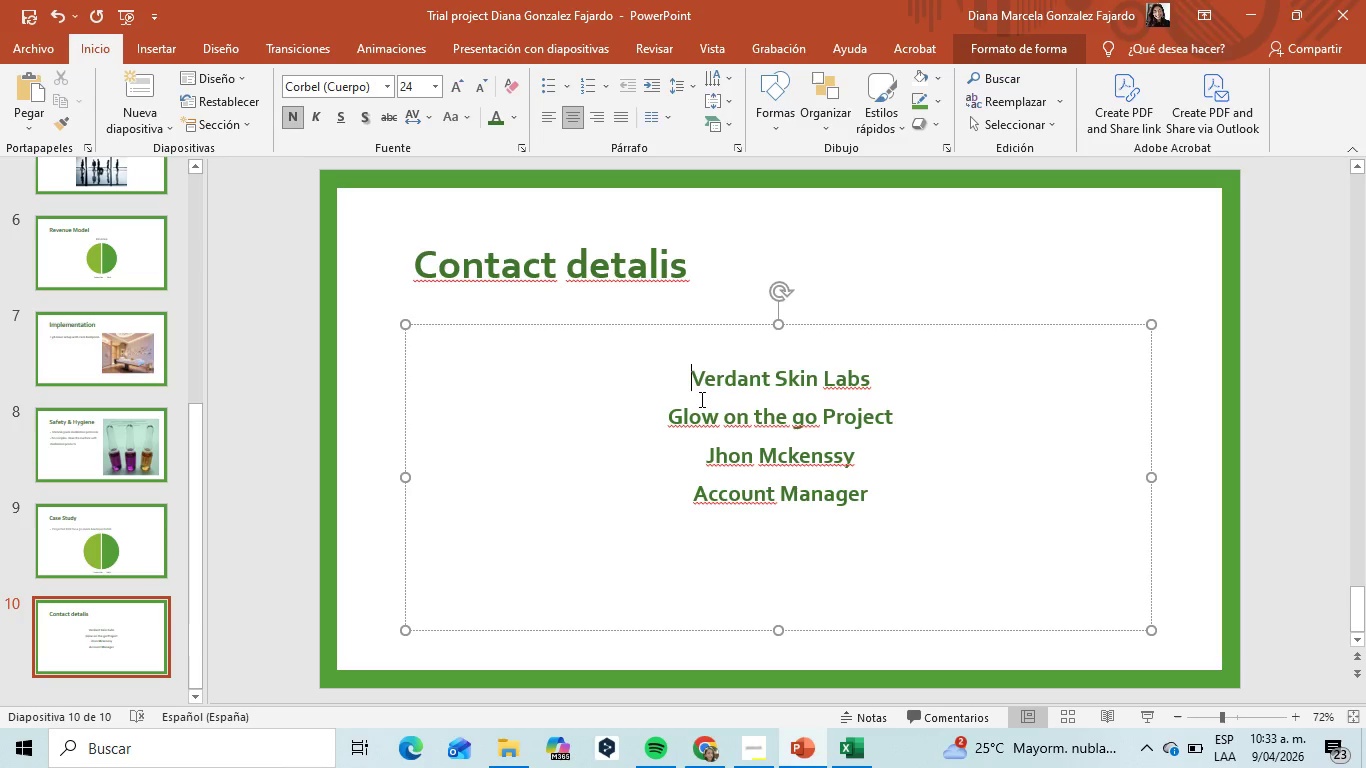 
key(ArrowDown)
 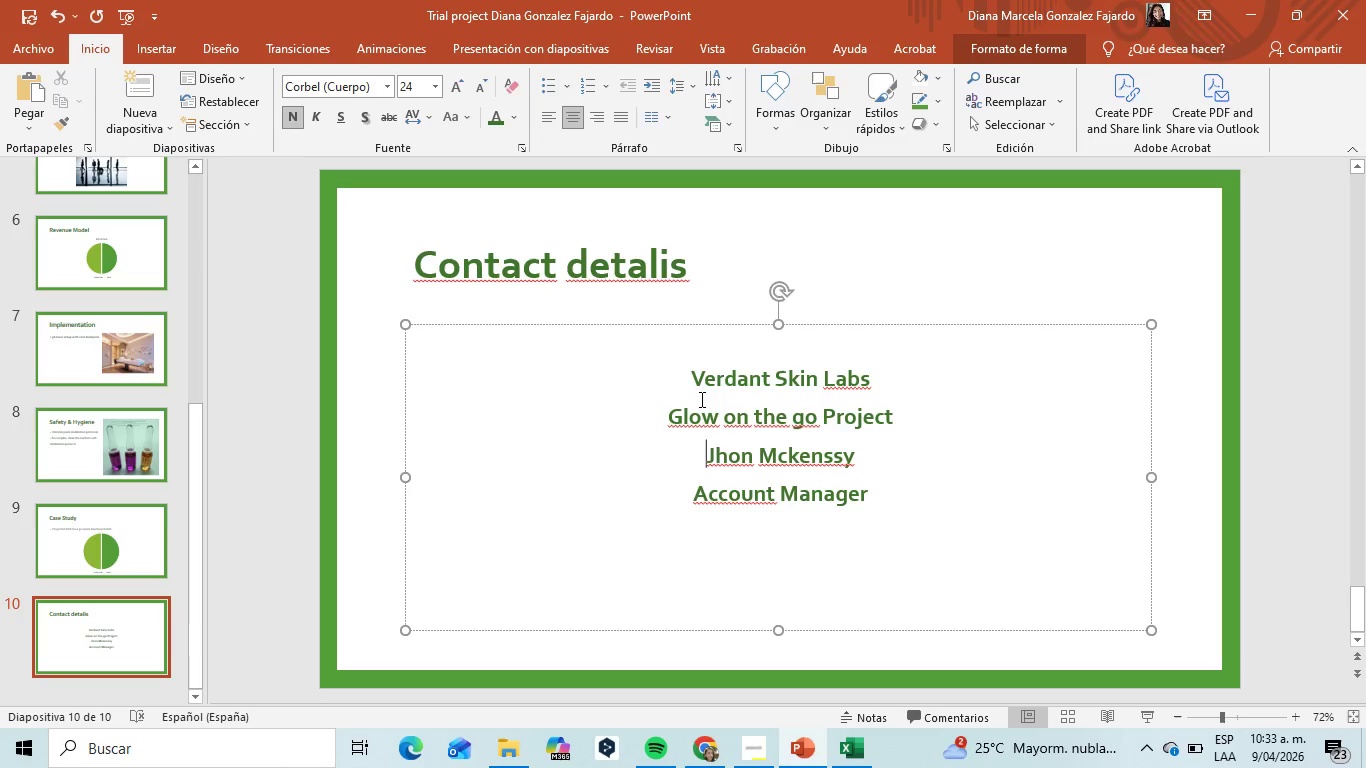 
key(ArrowDown)
 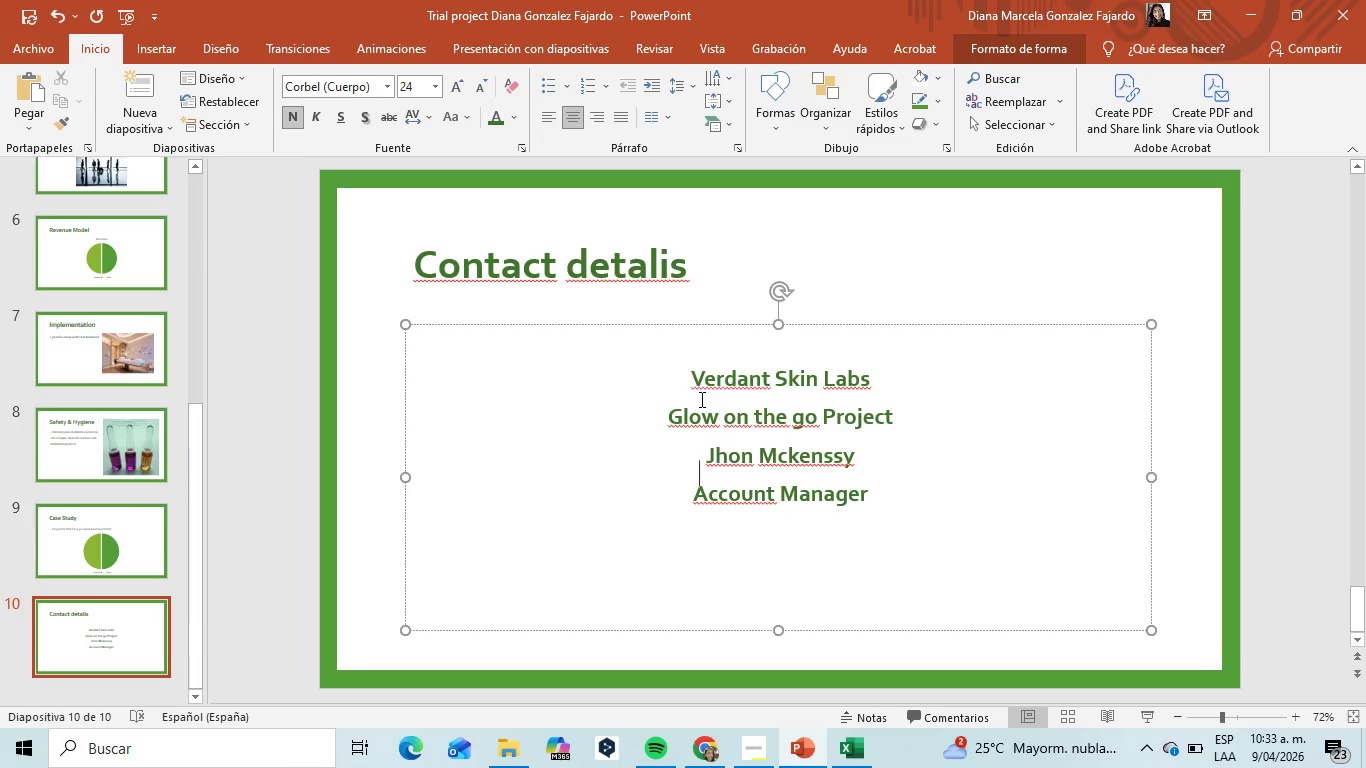 
key(ArrowDown)
 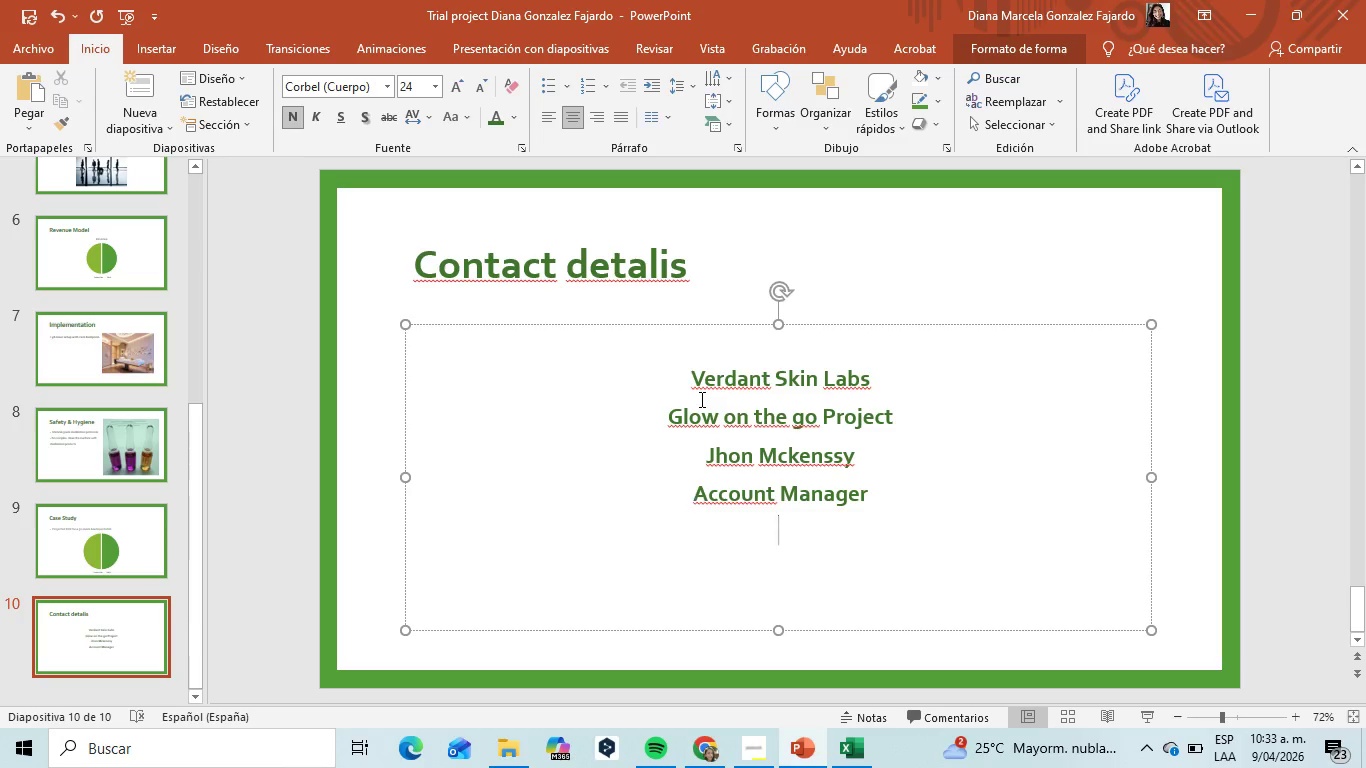 
key(ArrowDown)
 